 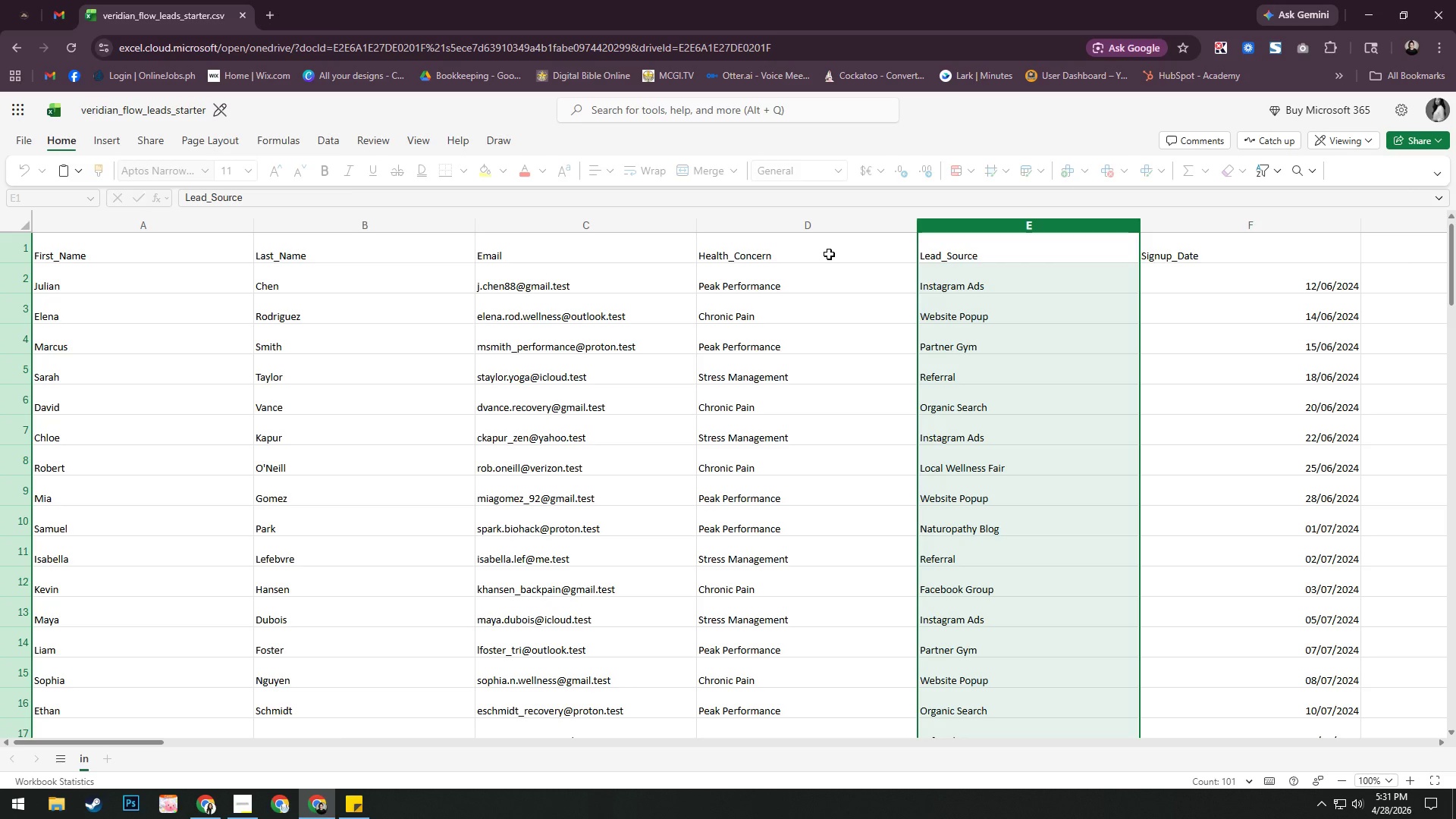 
left_click([1360, 148])
 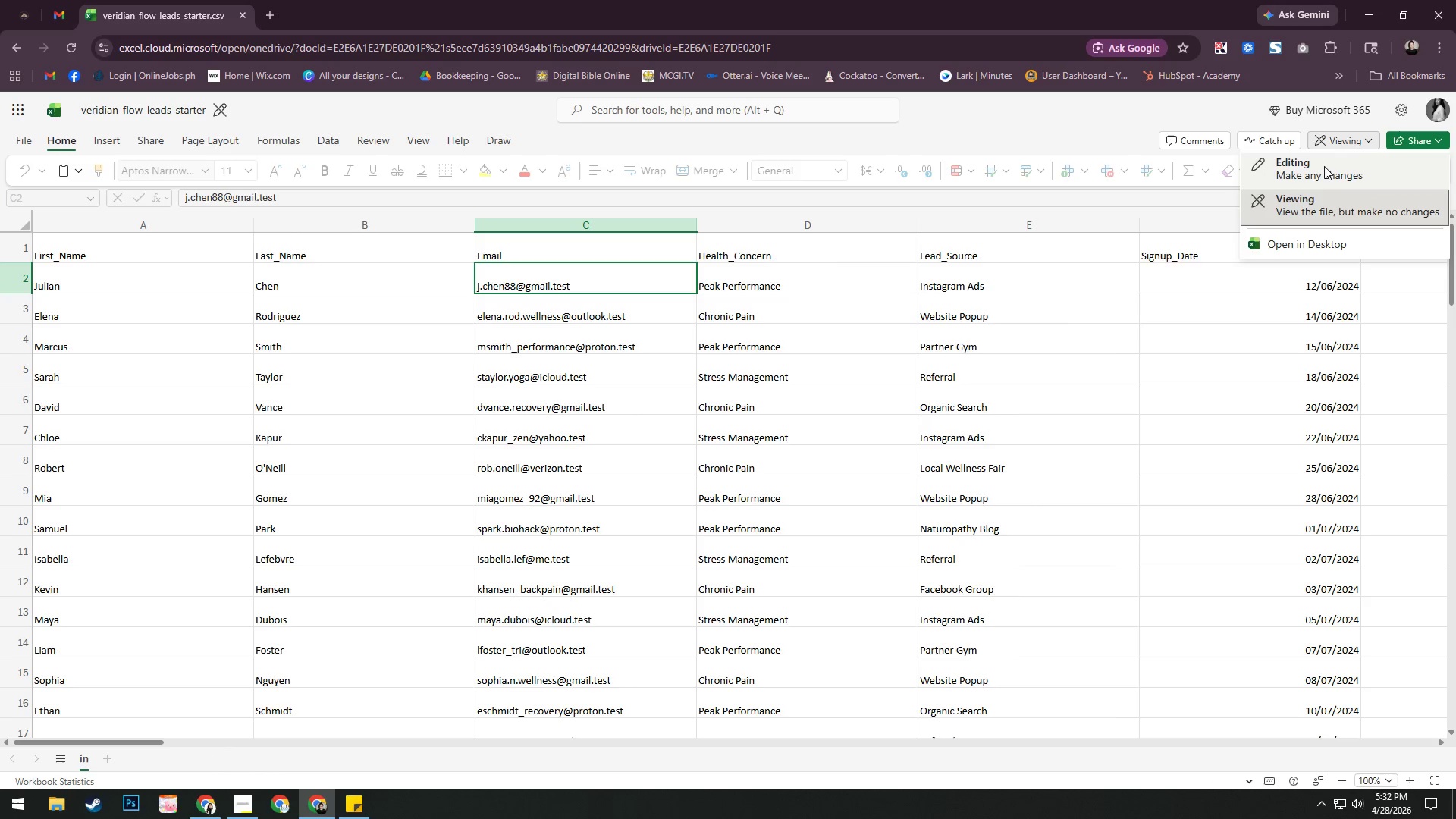 
left_click([1320, 174])
 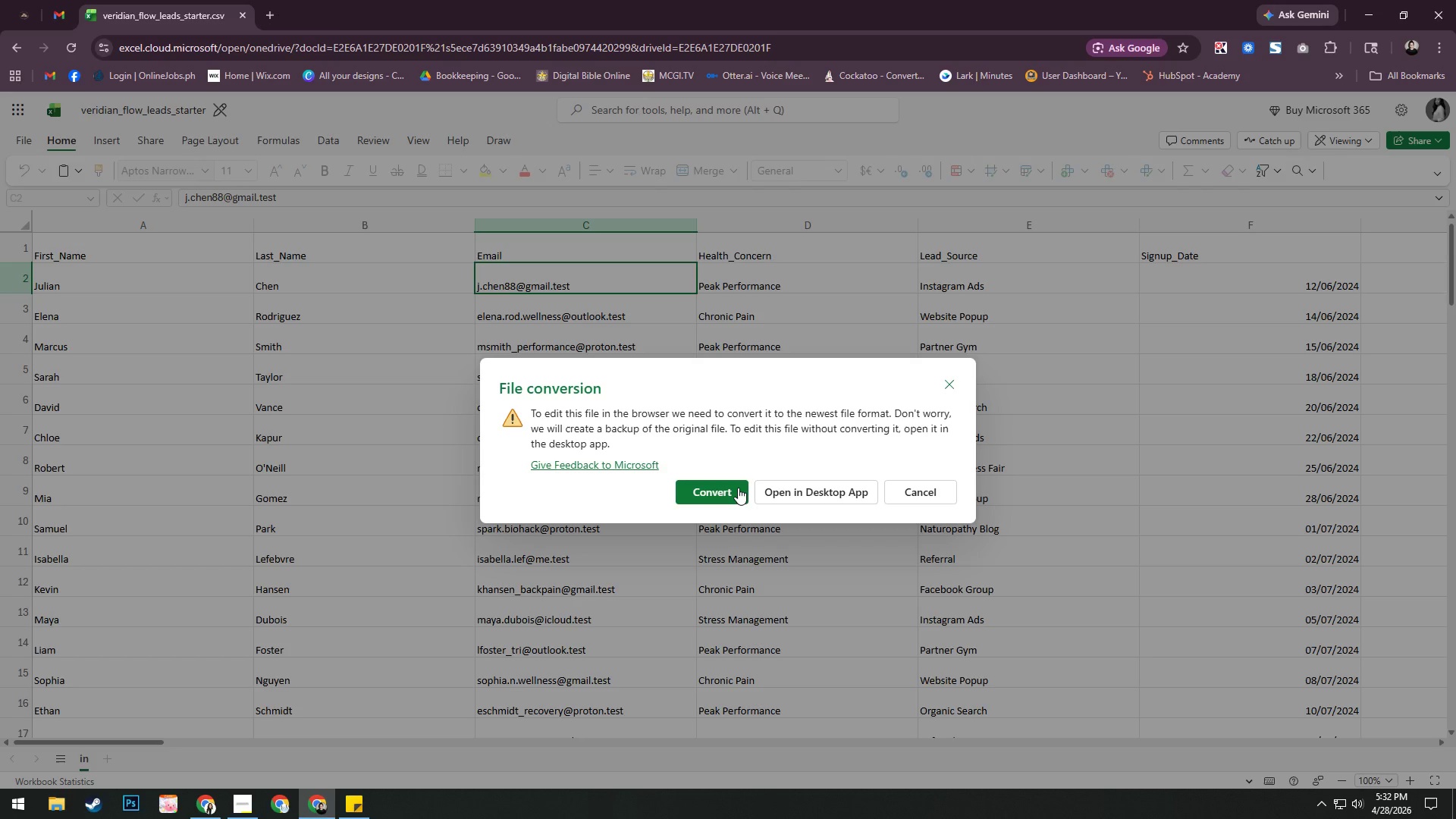 
left_click([738, 488])
 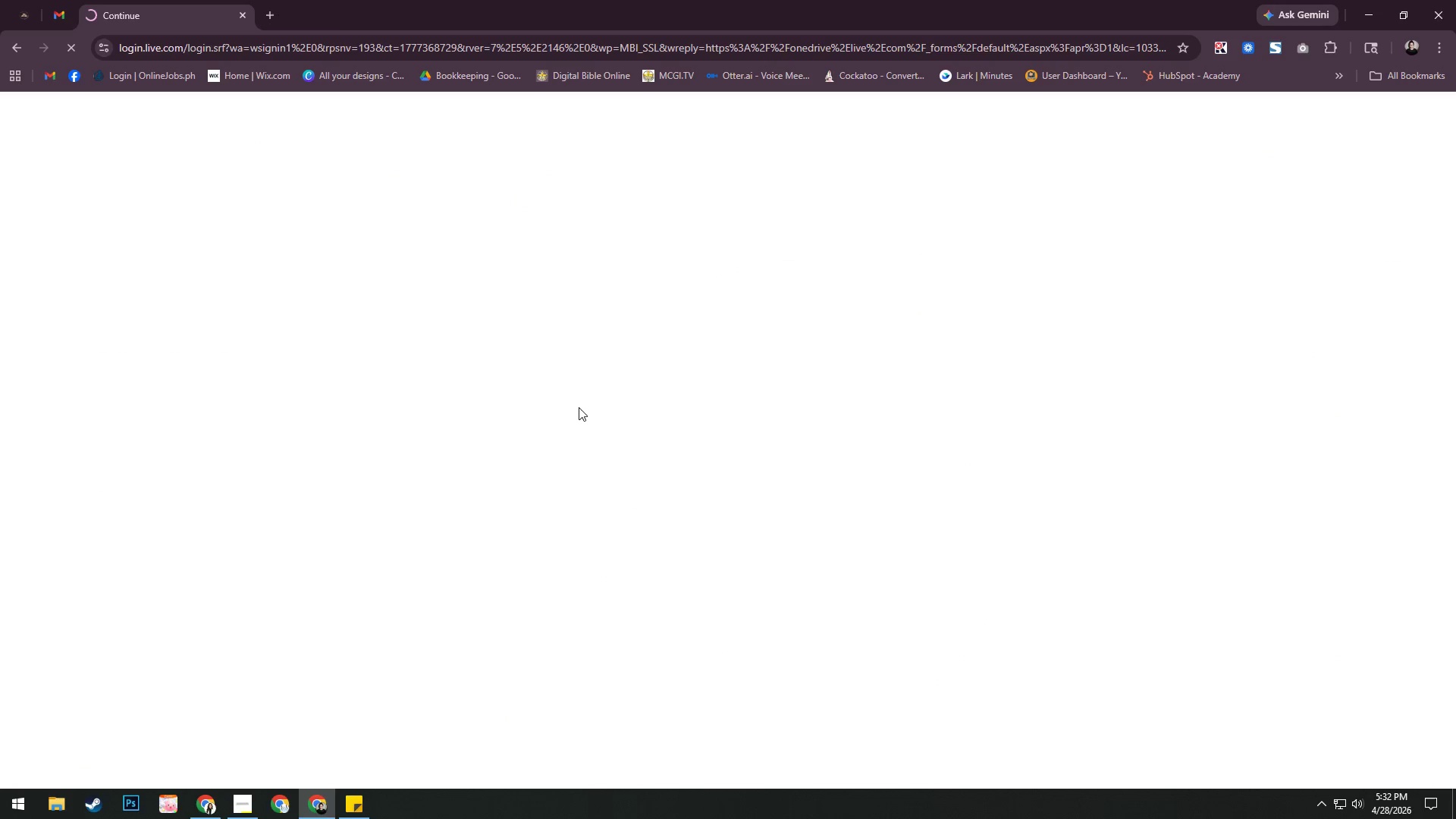 
wait(11.17)
 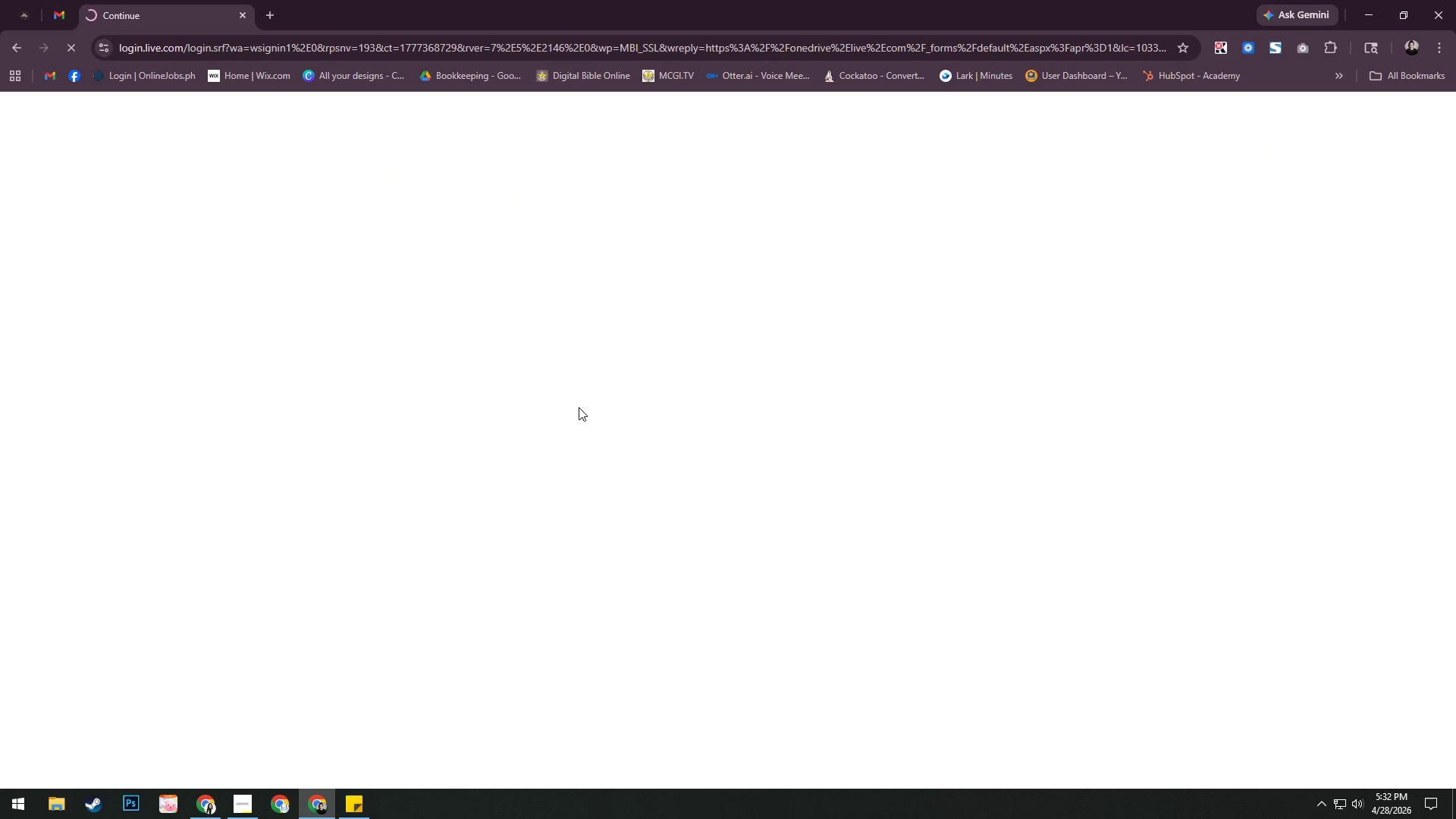 
left_click([74, 310])
 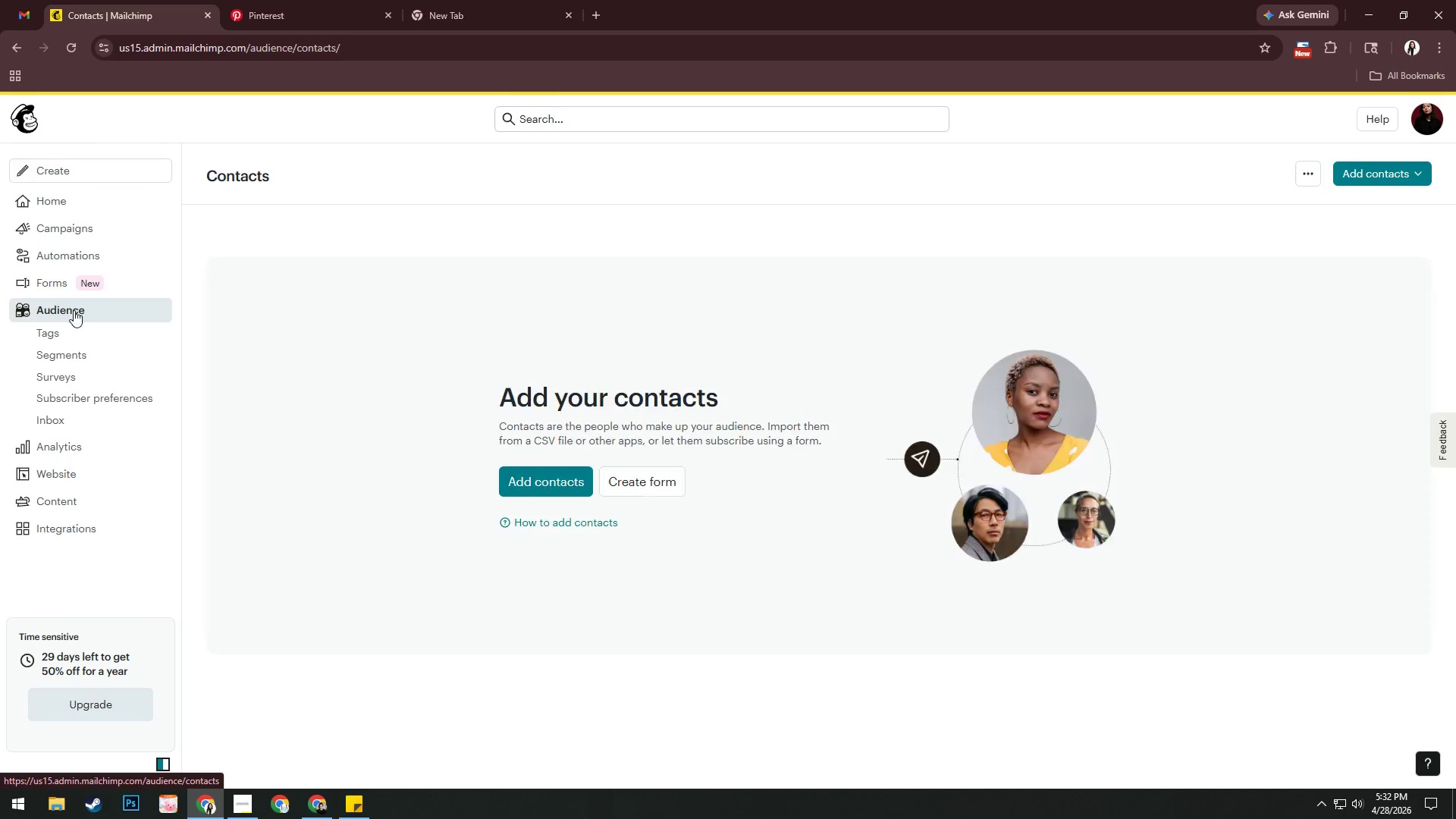 
wait(6.39)
 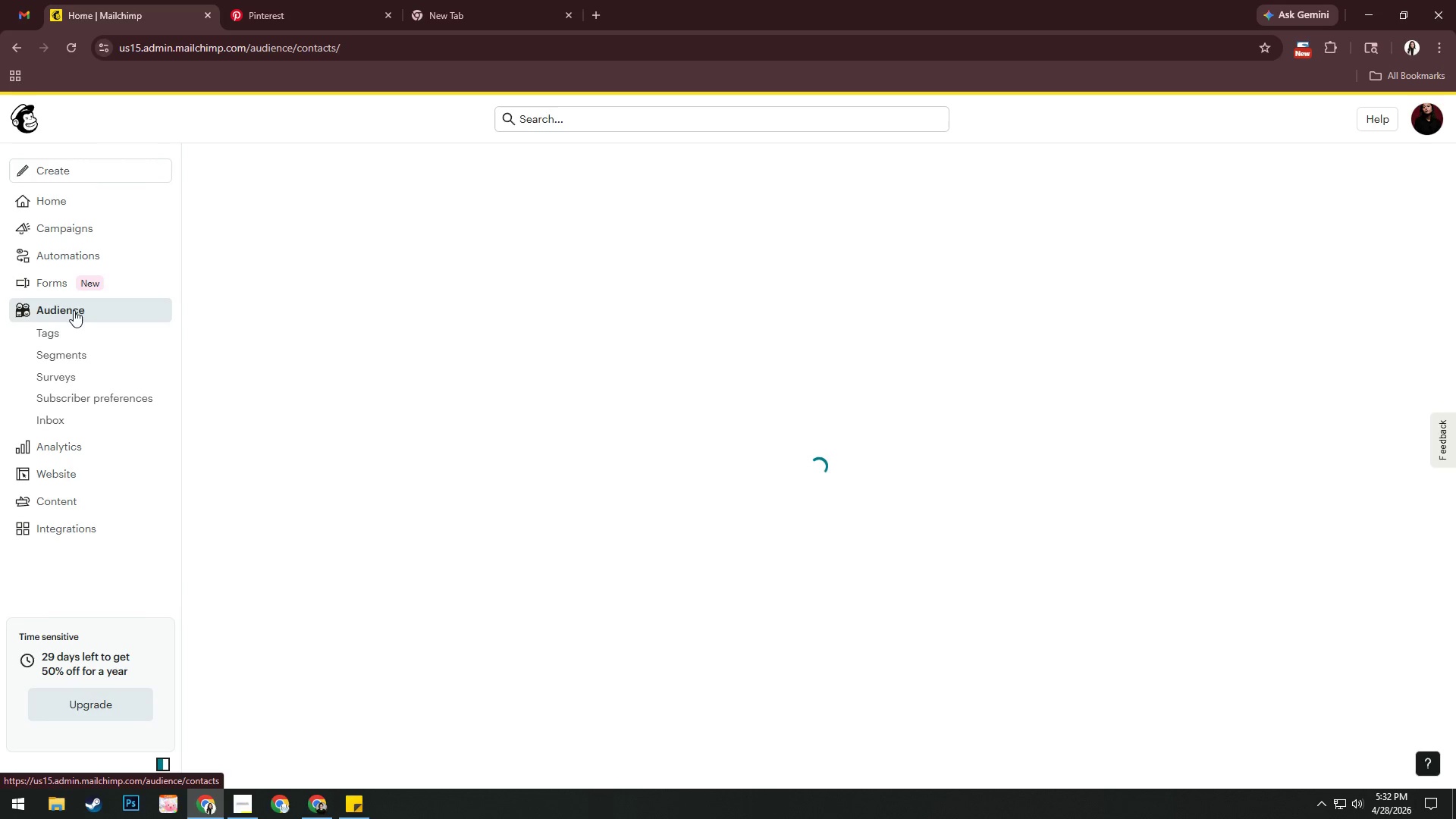 
left_click([546, 481])
 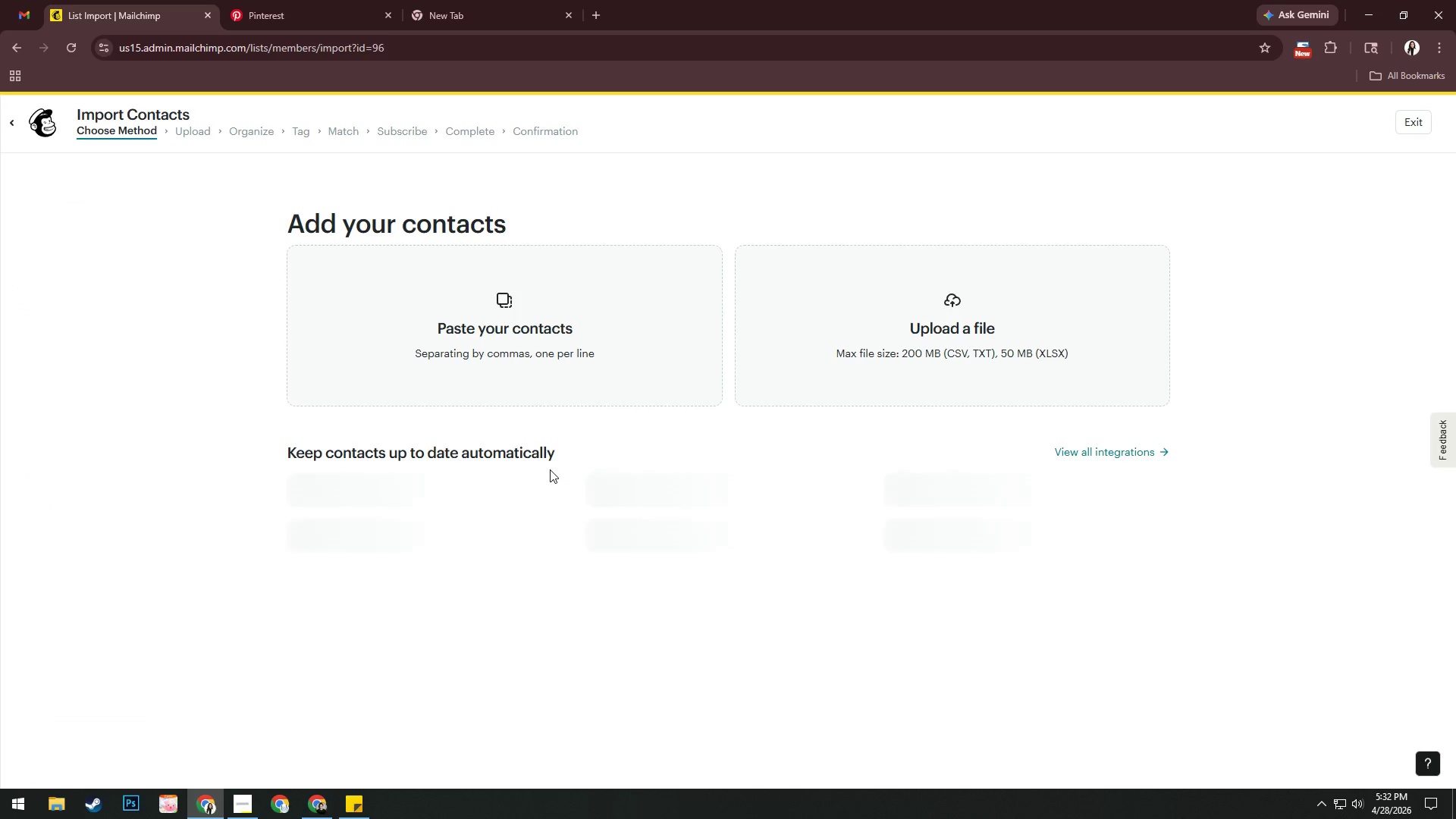 
left_click_drag(start_coordinate=[950, 312], to_coordinate=[949, 318])
 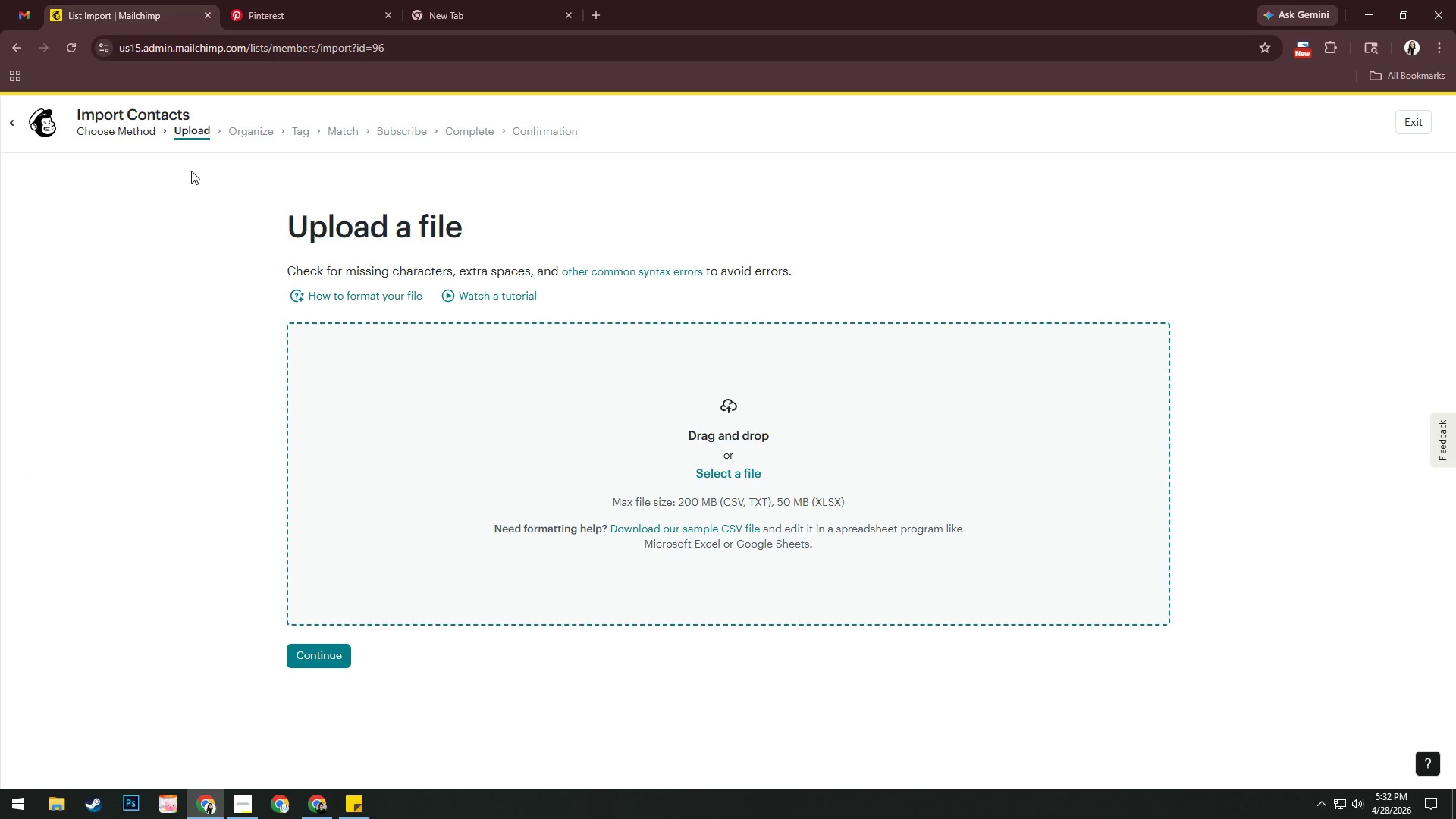 
left_click([130, 130])
 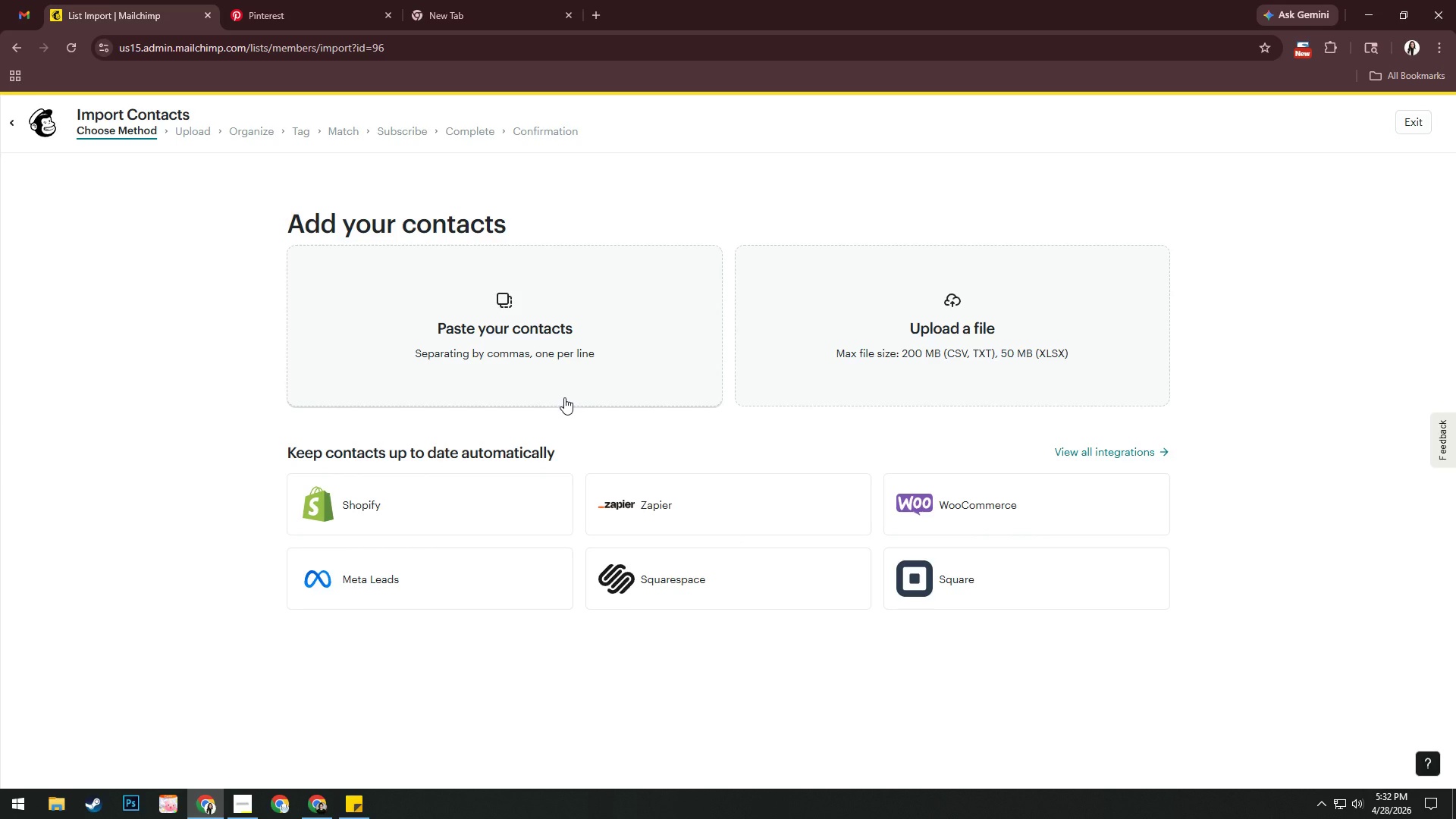 
wait(16.97)
 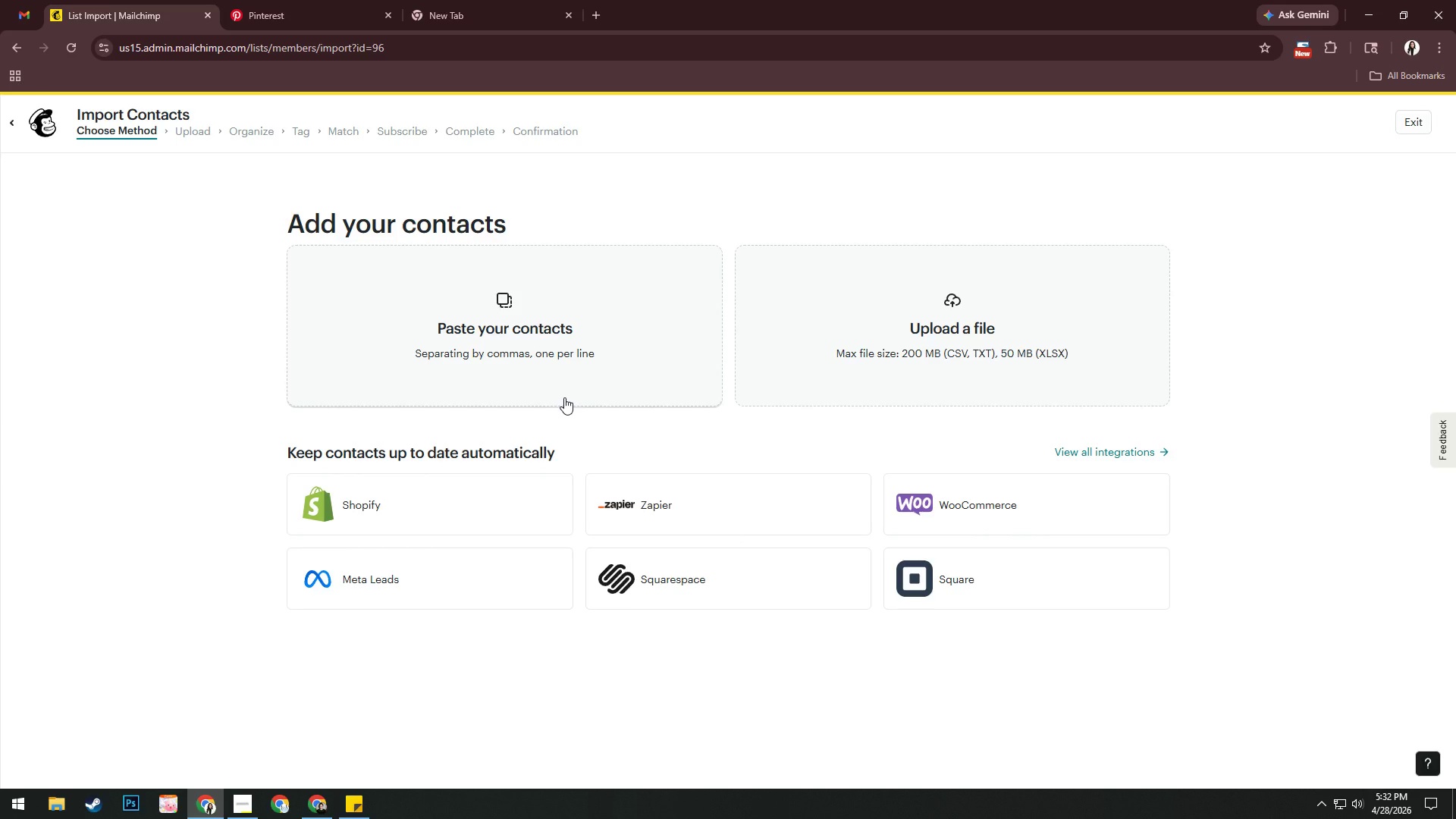 
left_click([952, 328])
 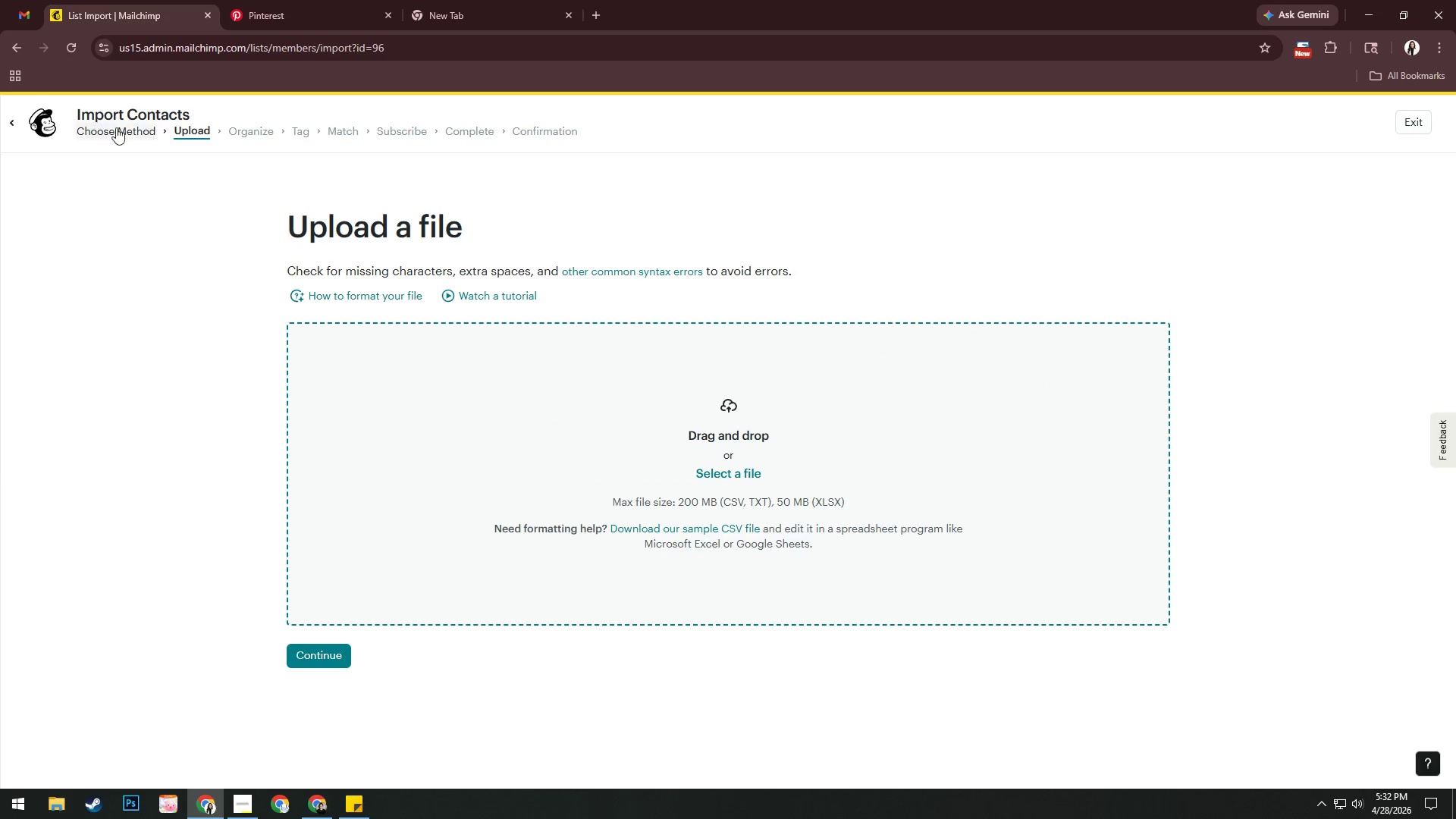 
left_click([102, 131])
 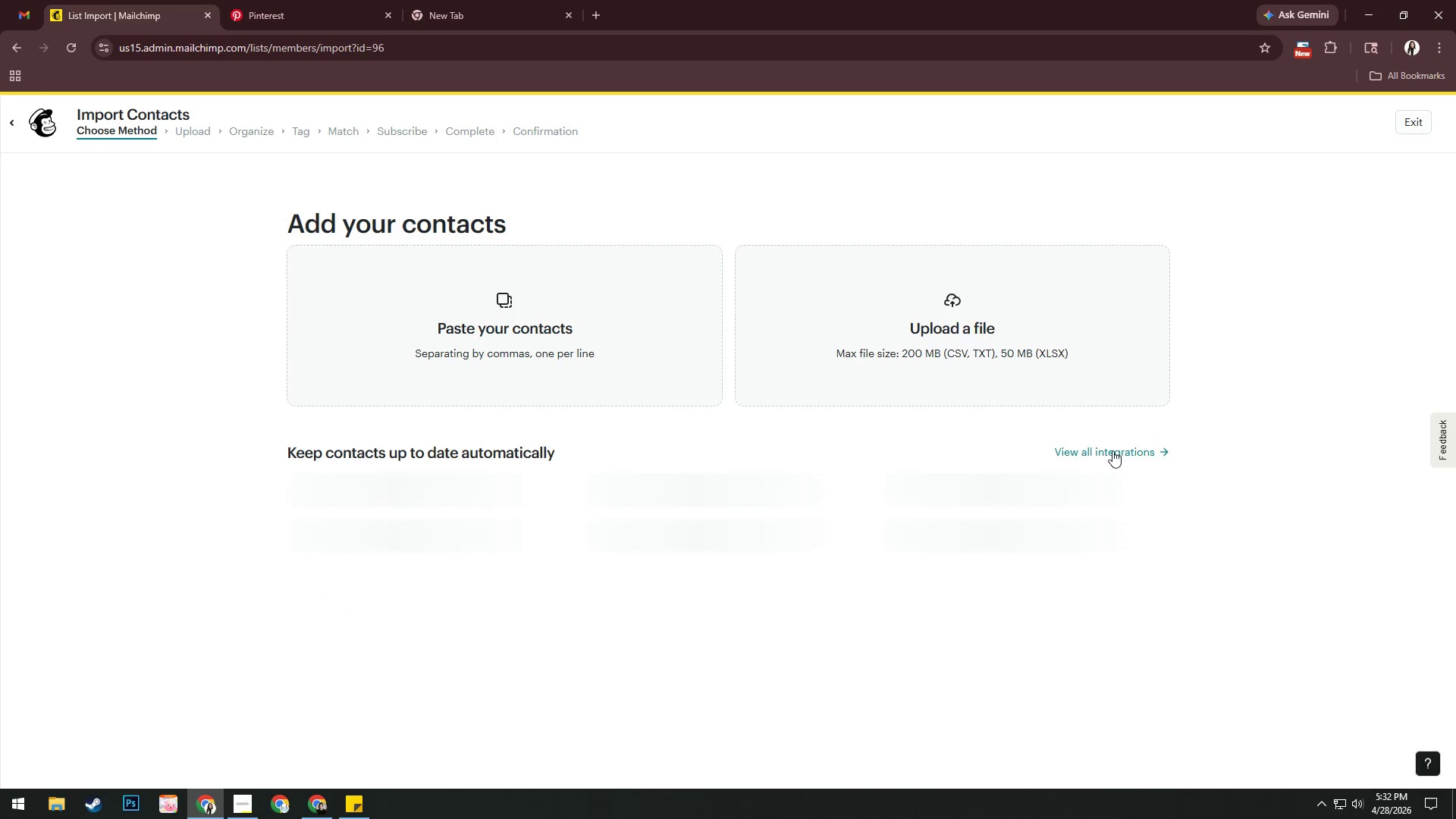 
left_click([1119, 456])
 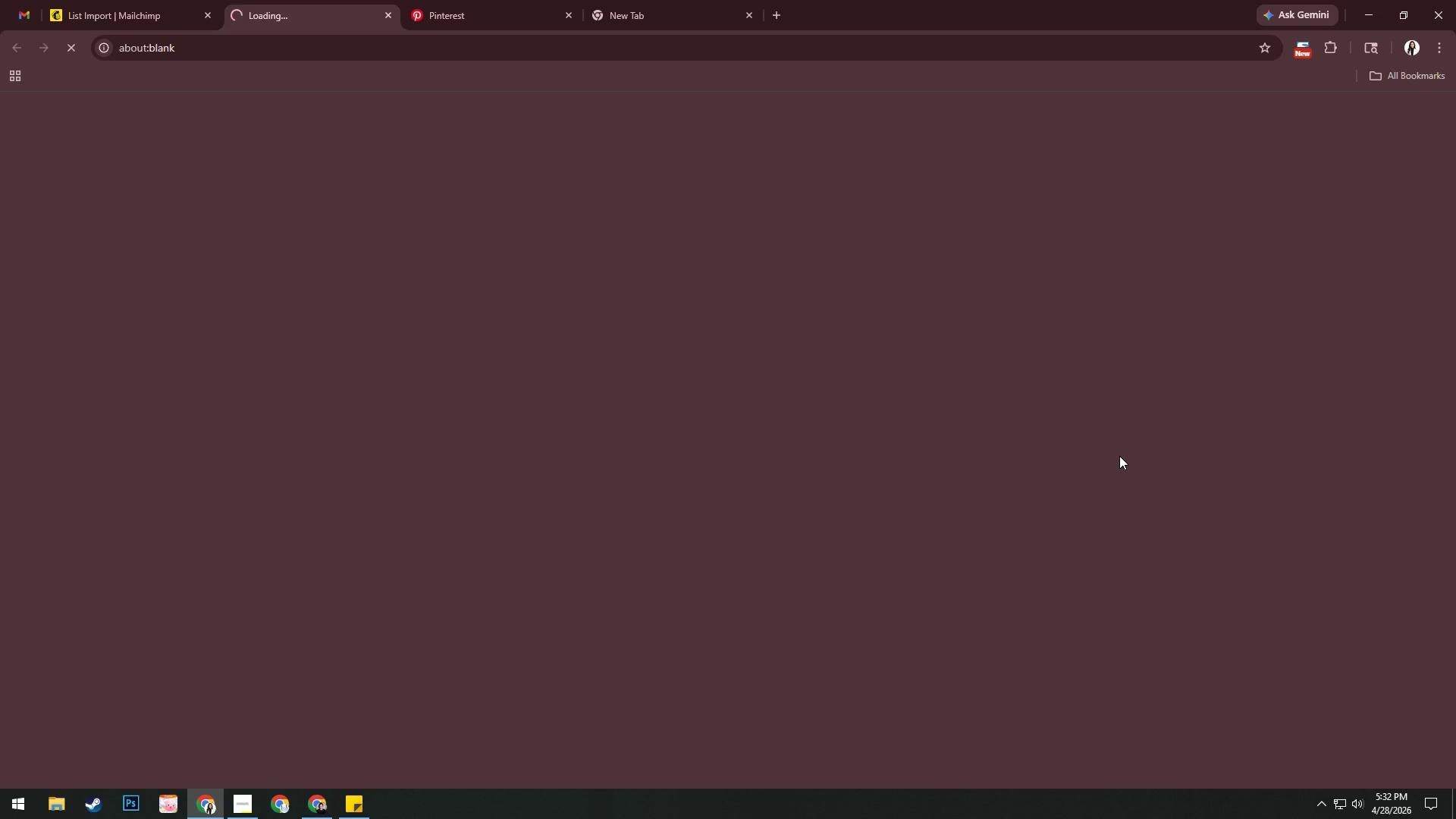 
mouse_move([149, 23])
 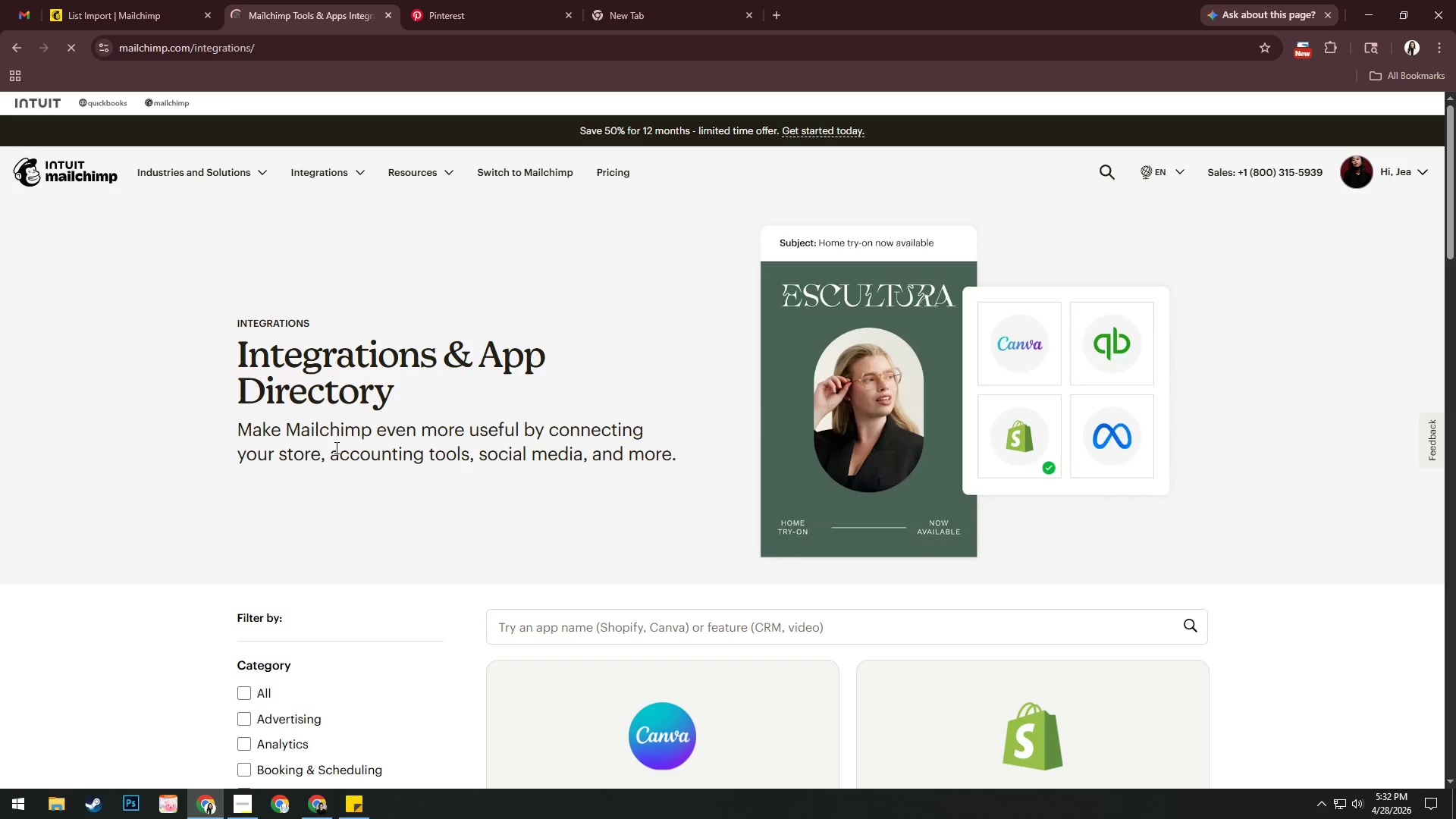 
scroll: coordinate [318, 460], scroll_direction: down, amount: 16.0
 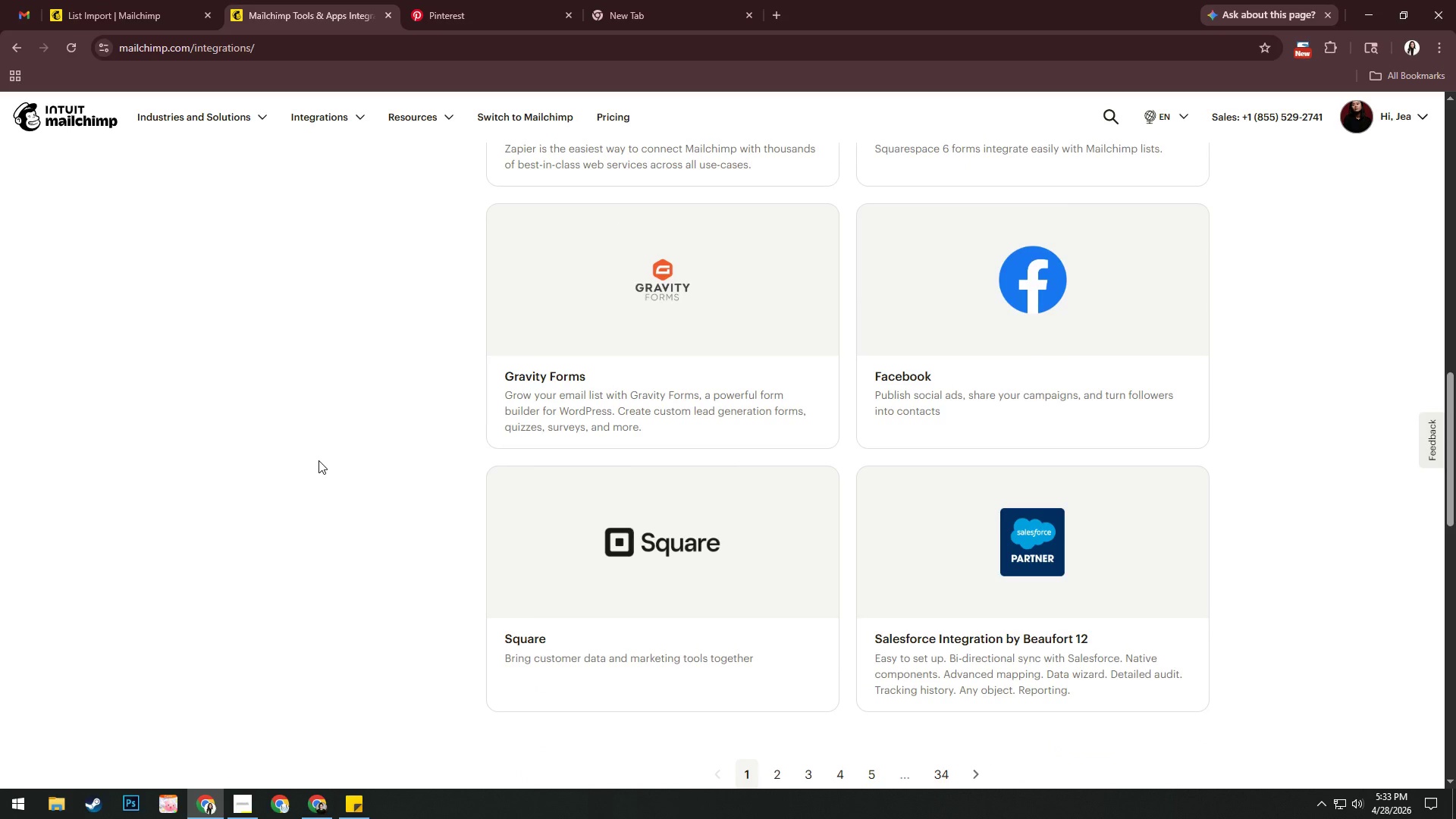 
scroll: coordinate [319, 461], scroll_direction: up, amount: 16.0
 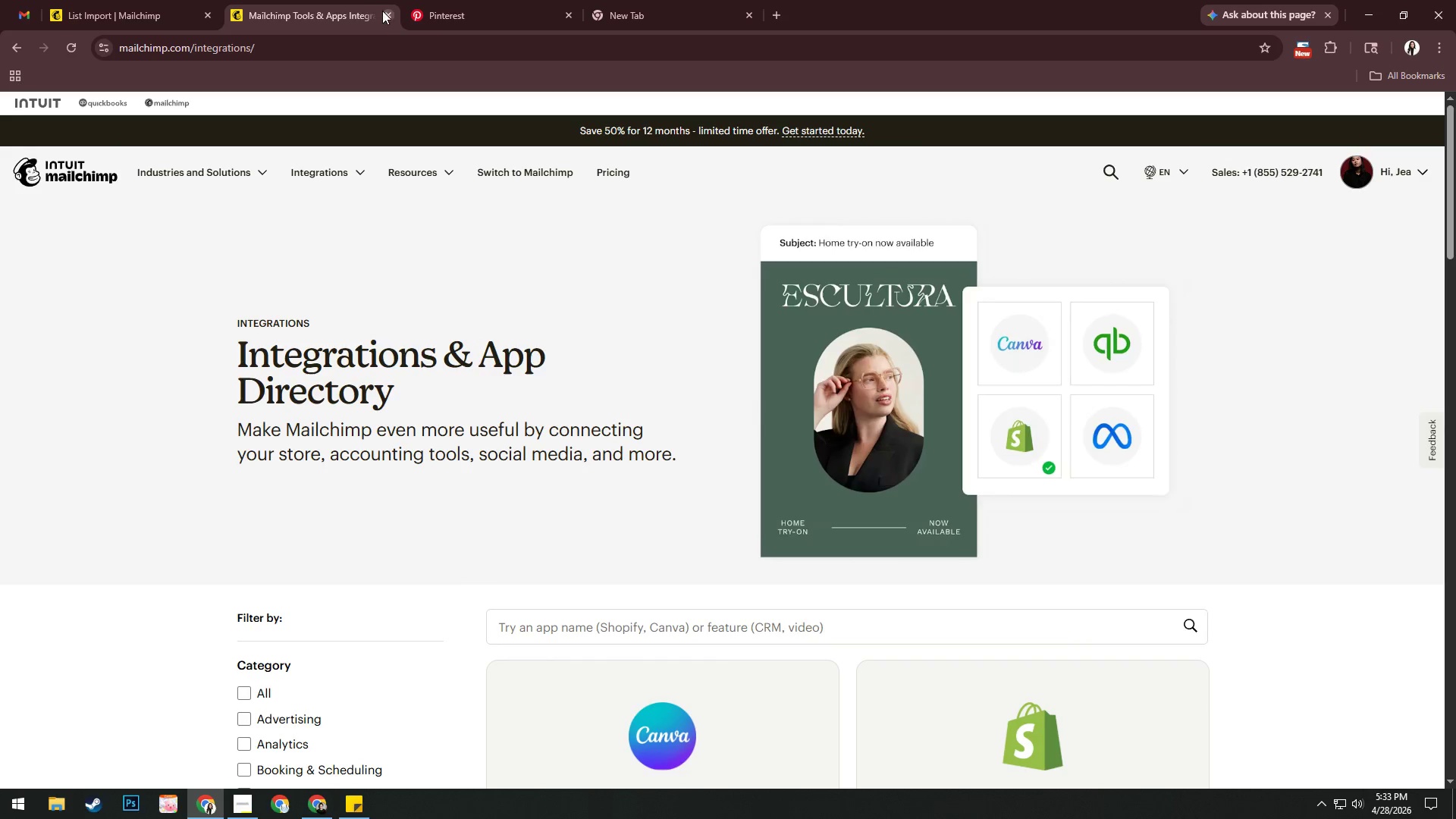 
left_click([383, 11])
 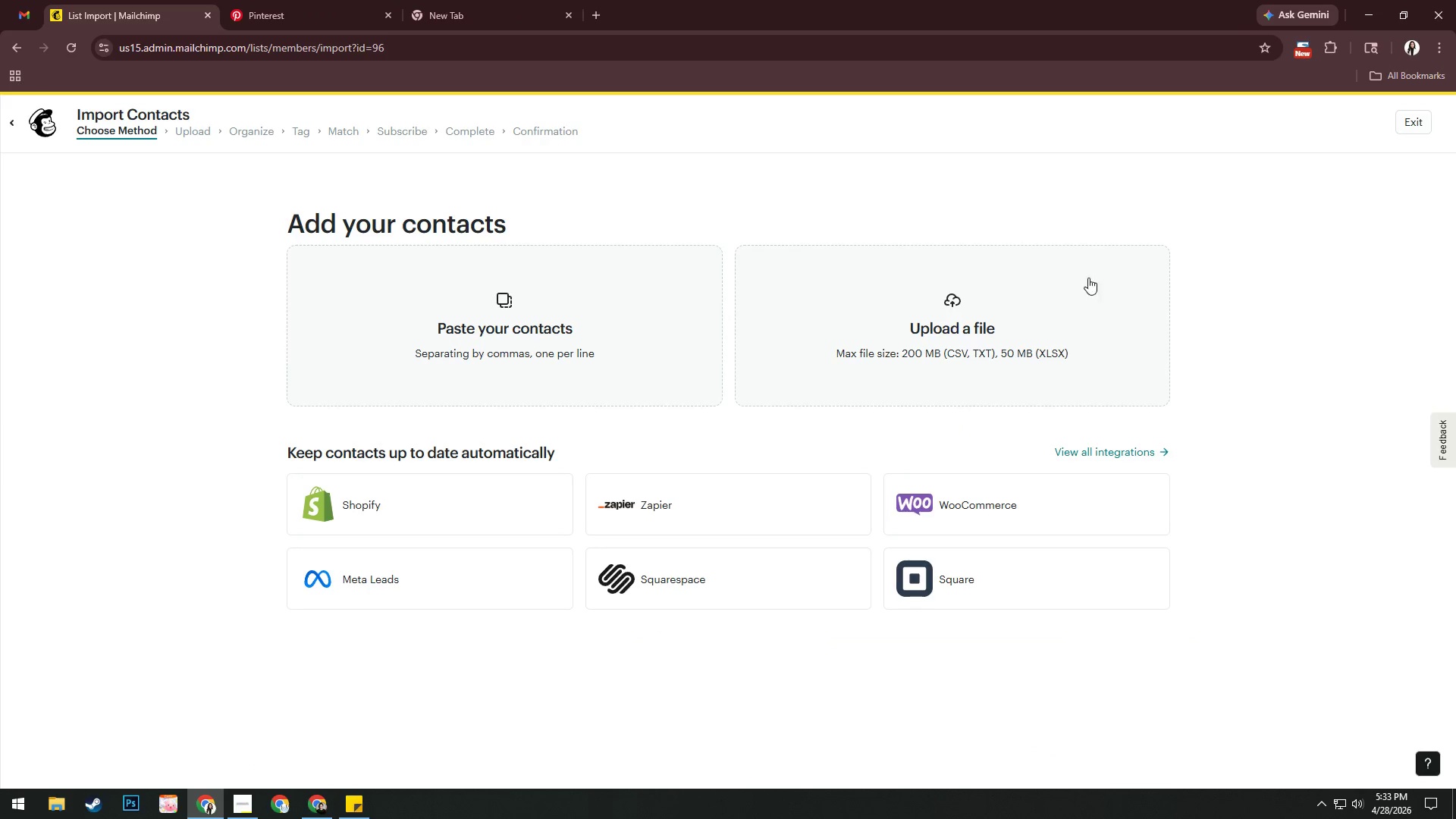 
left_click([966, 322])
 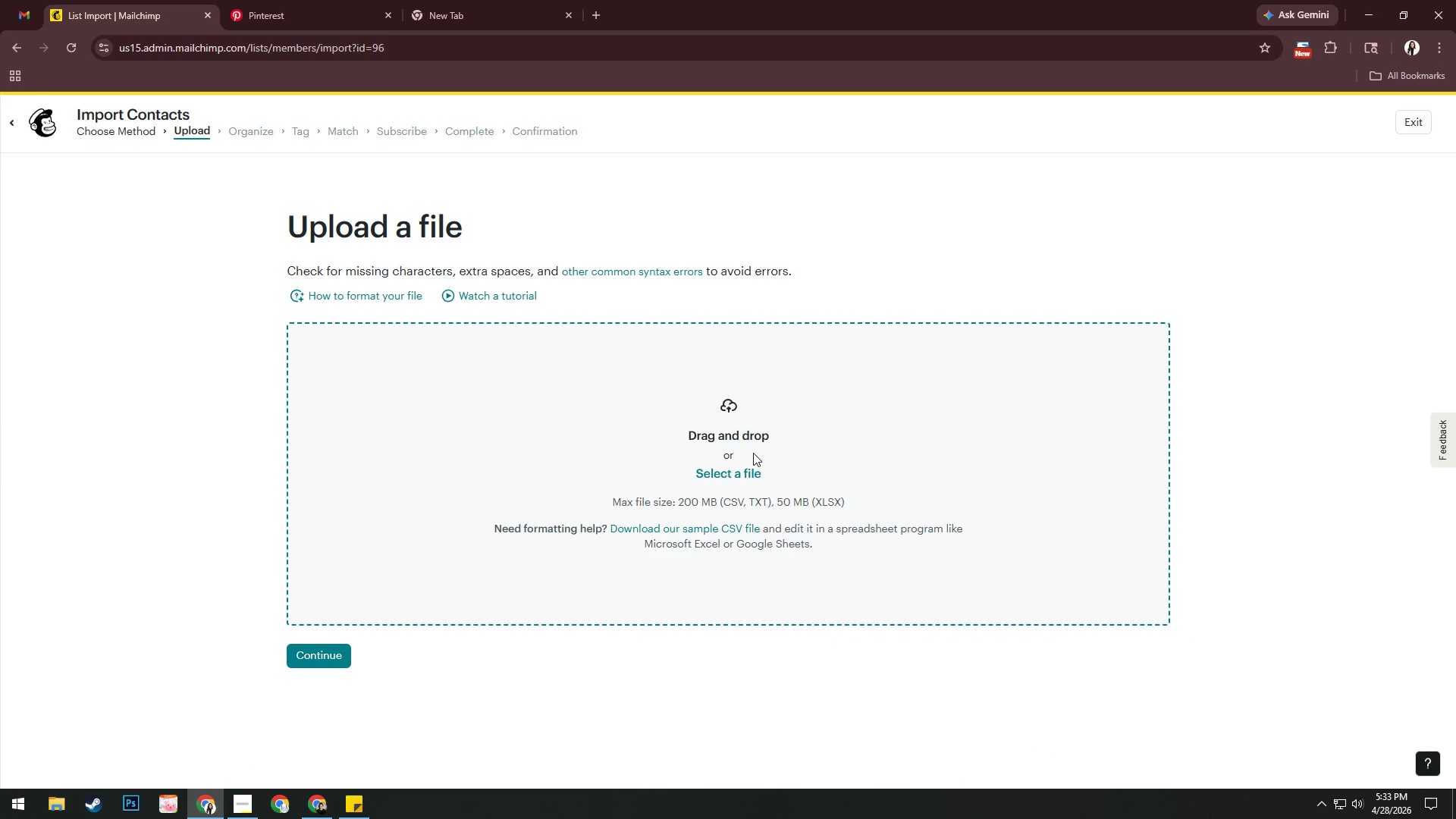 
double_click([739, 475])
 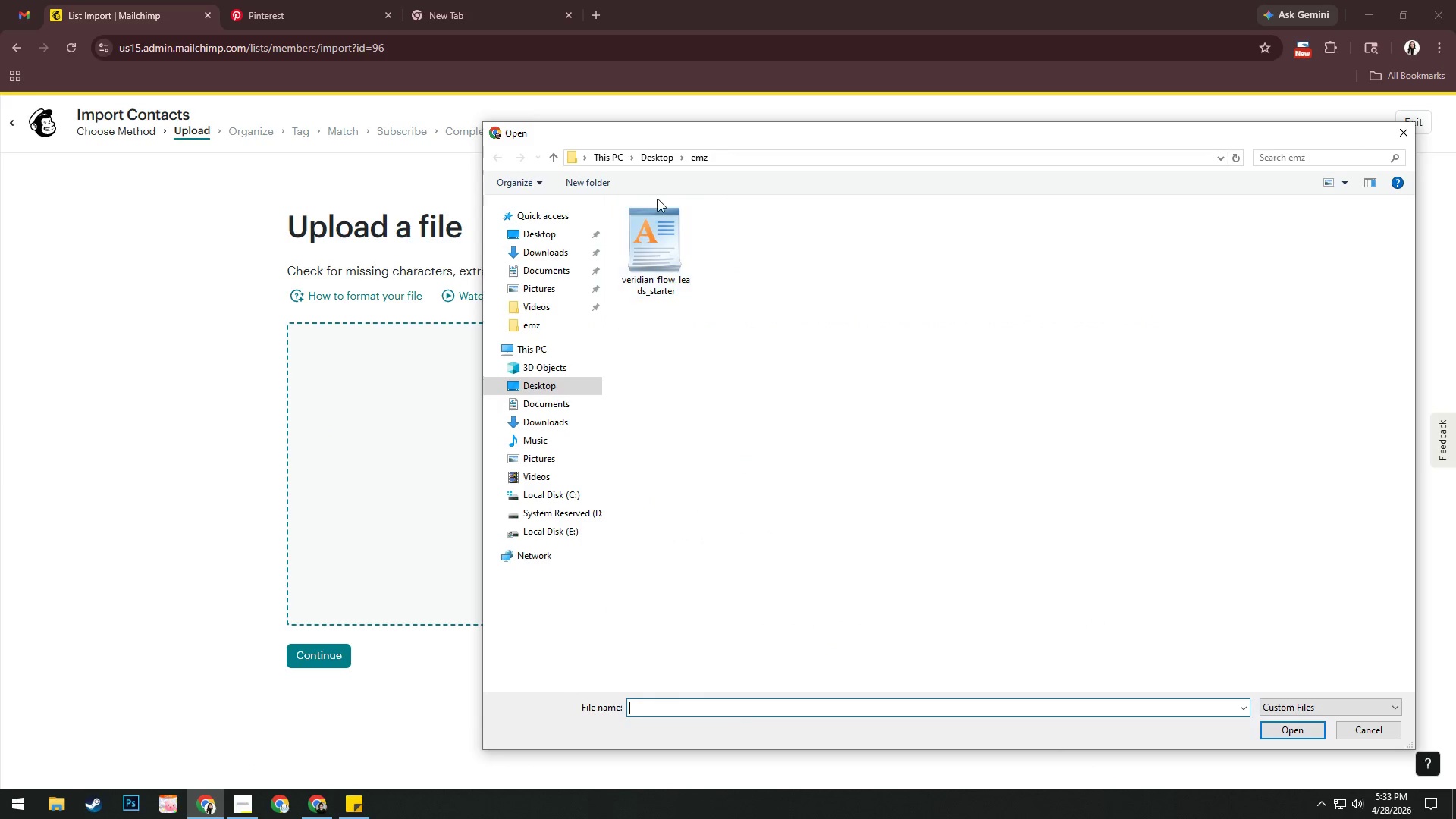 
double_click([662, 245])
 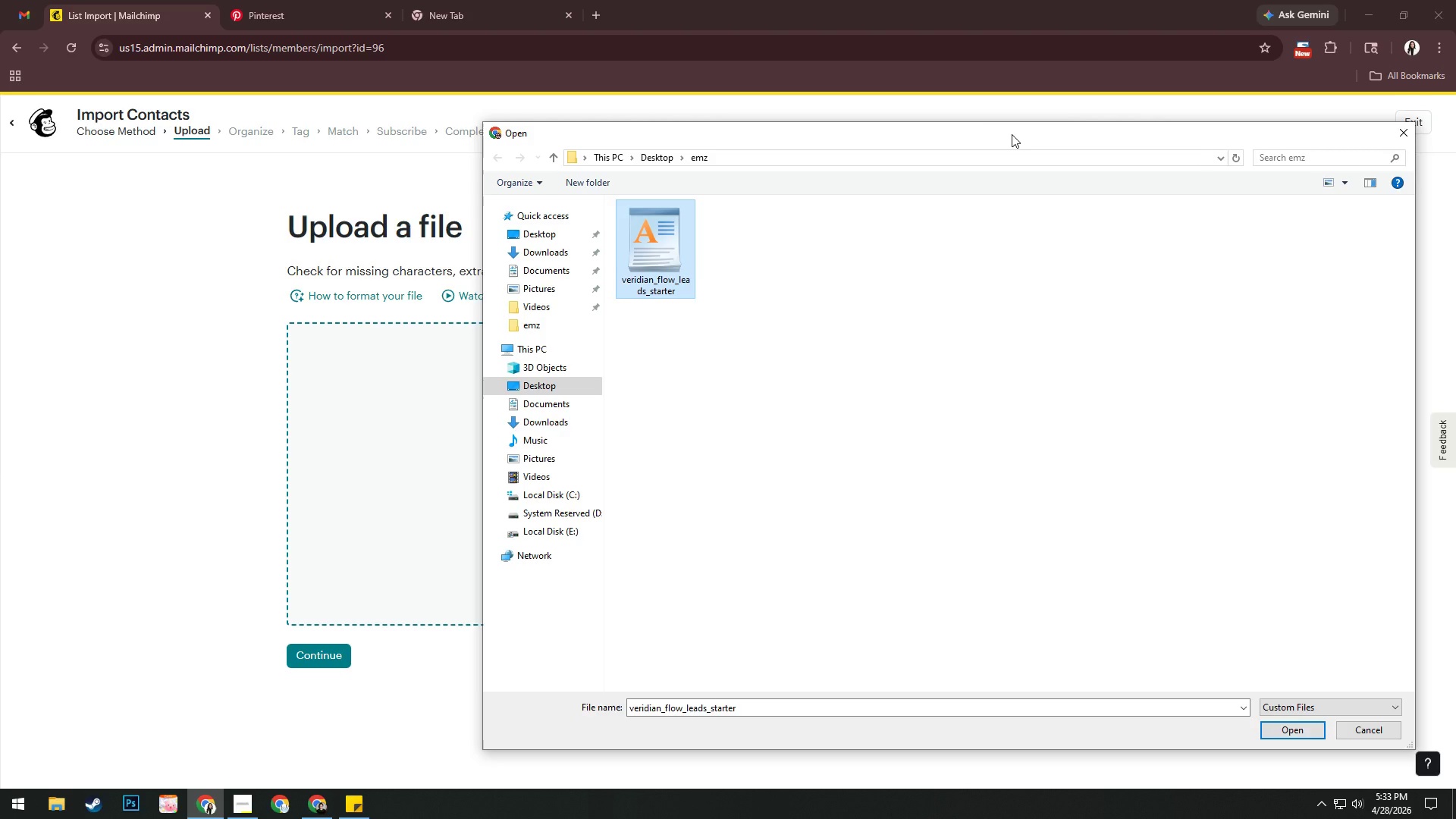 
left_click_drag(start_coordinate=[1012, 134], to_coordinate=[947, 40])
 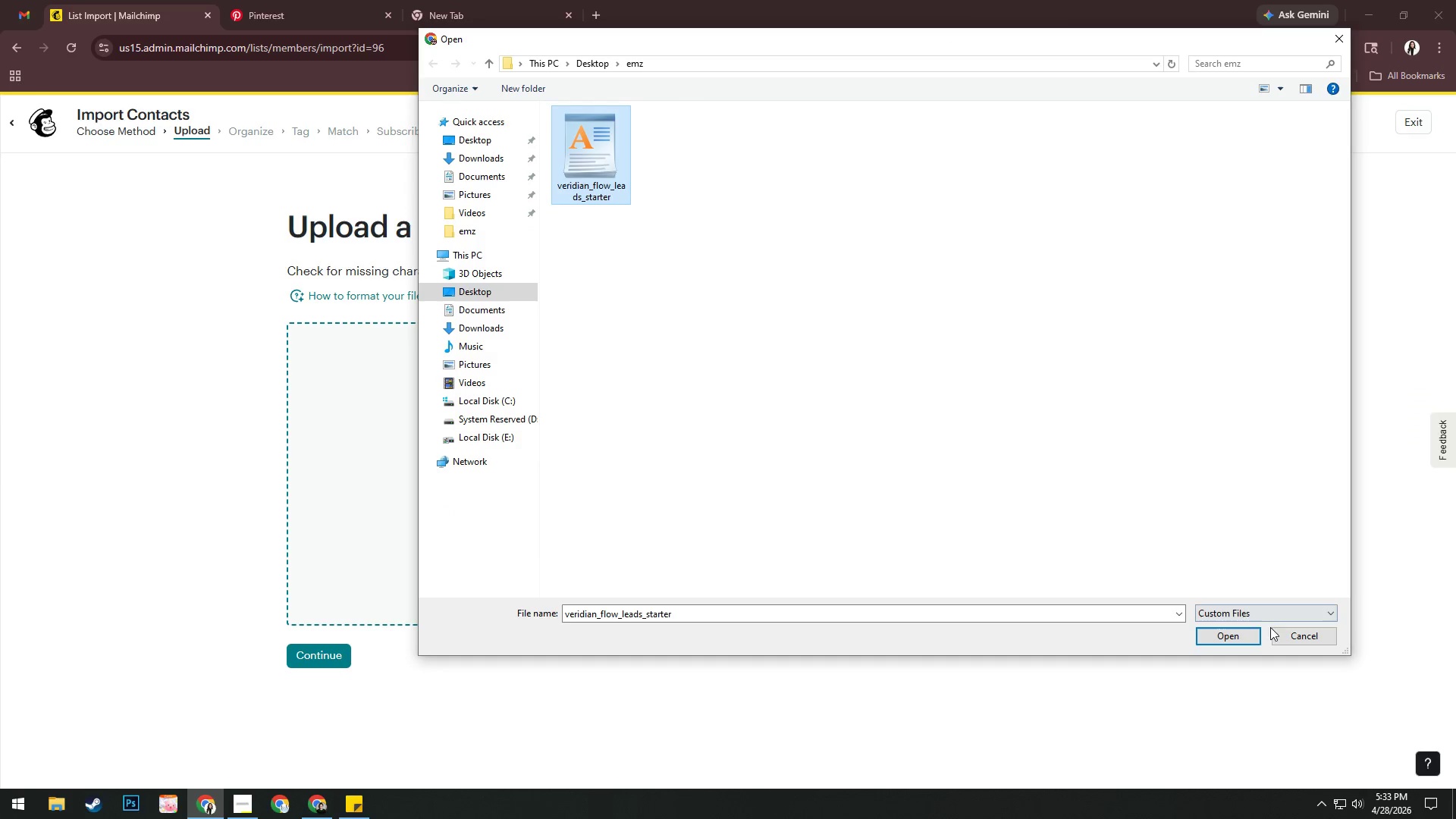 
left_click([1249, 636])
 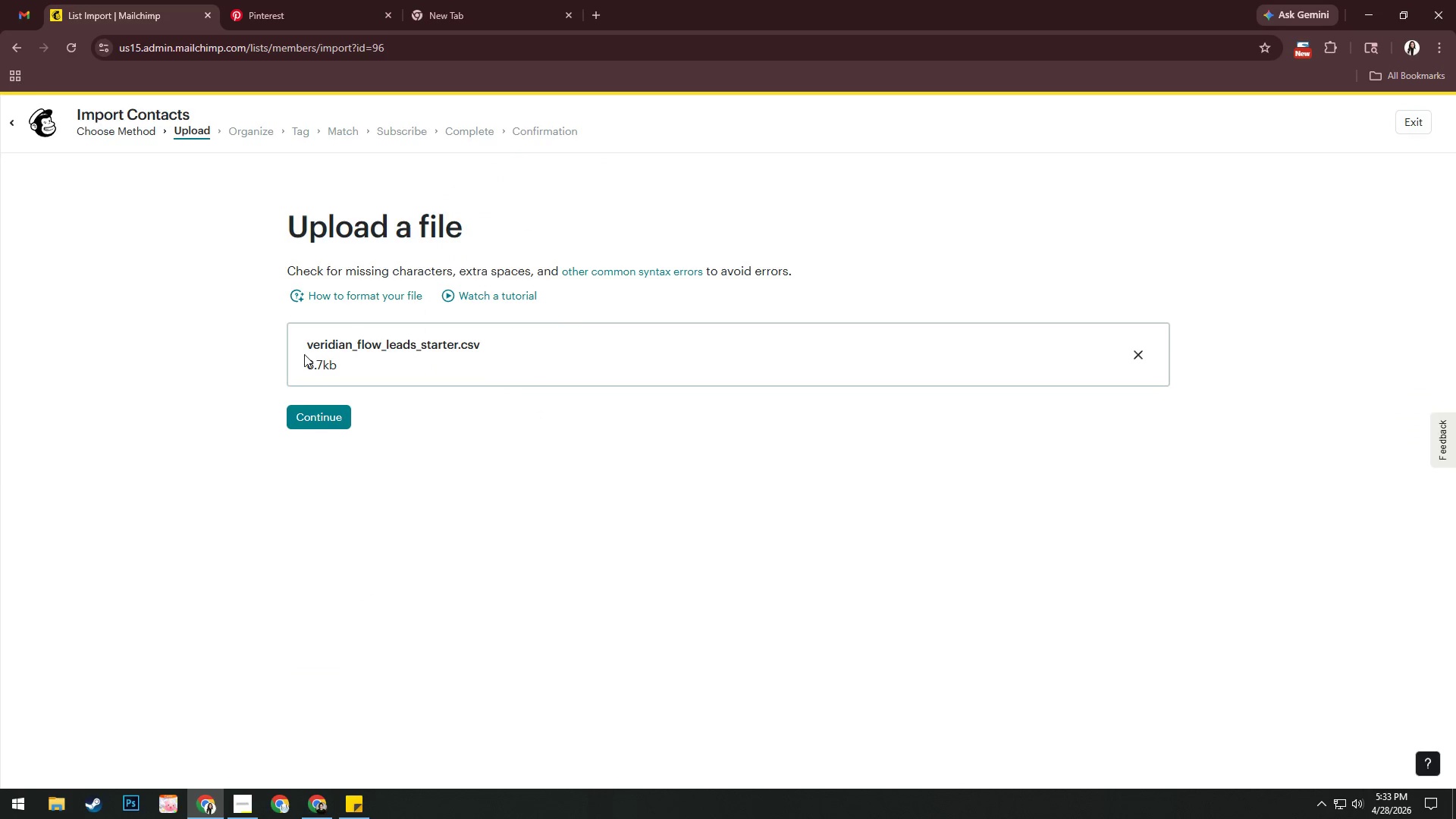 
left_click([324, 425])
 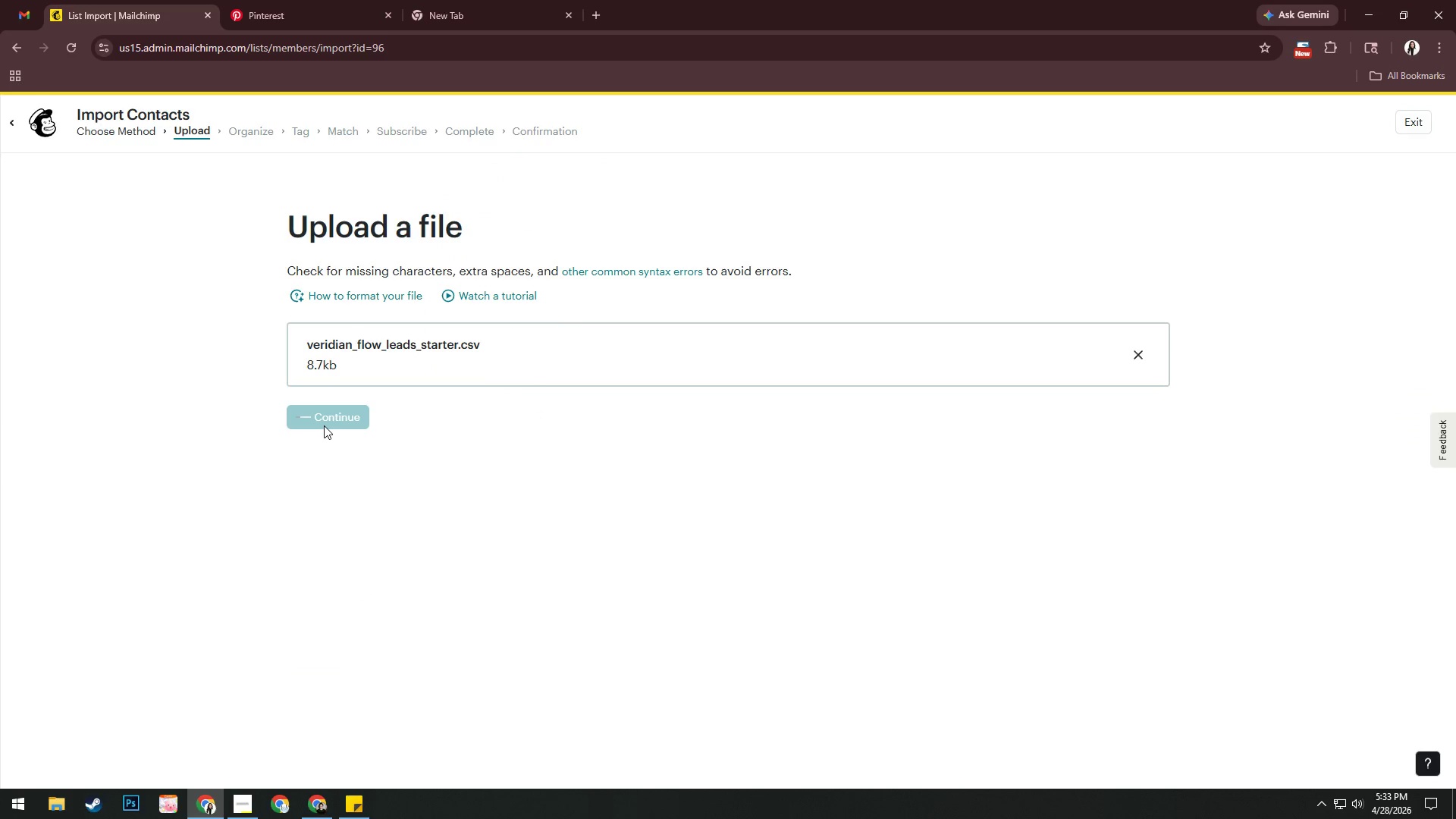 
wait(9.28)
 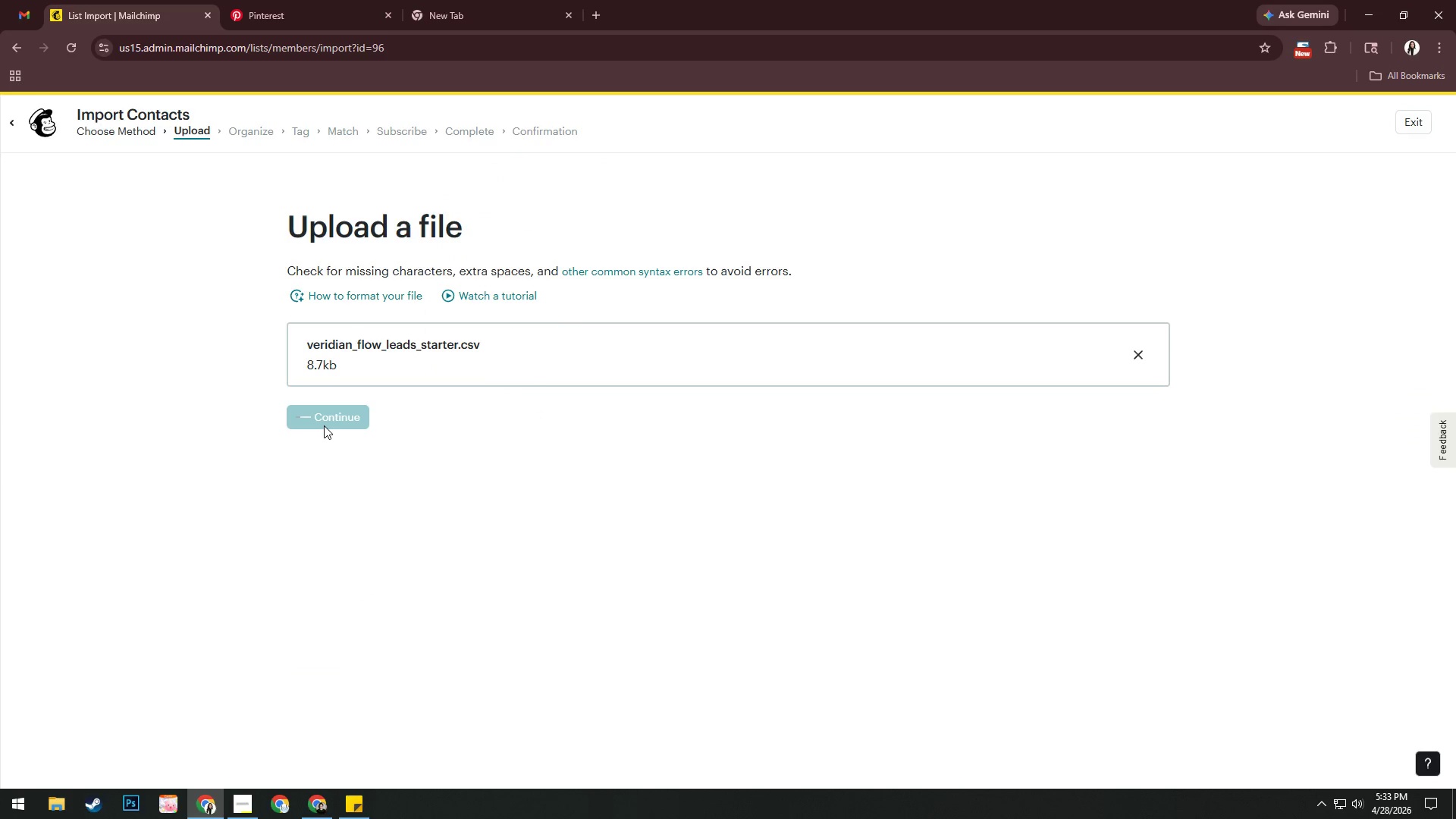 
left_click([344, 507])
 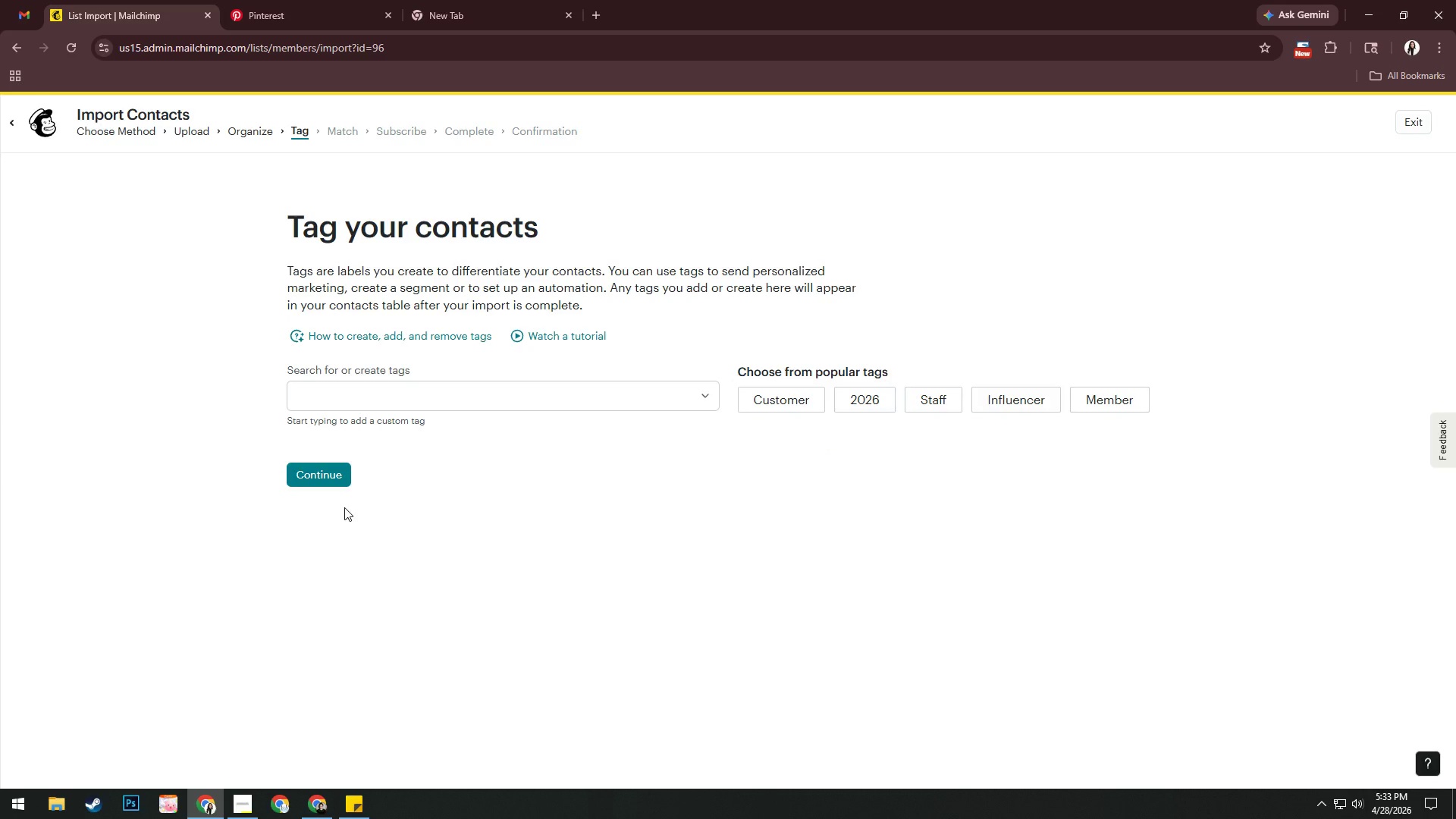 
wait(8.05)
 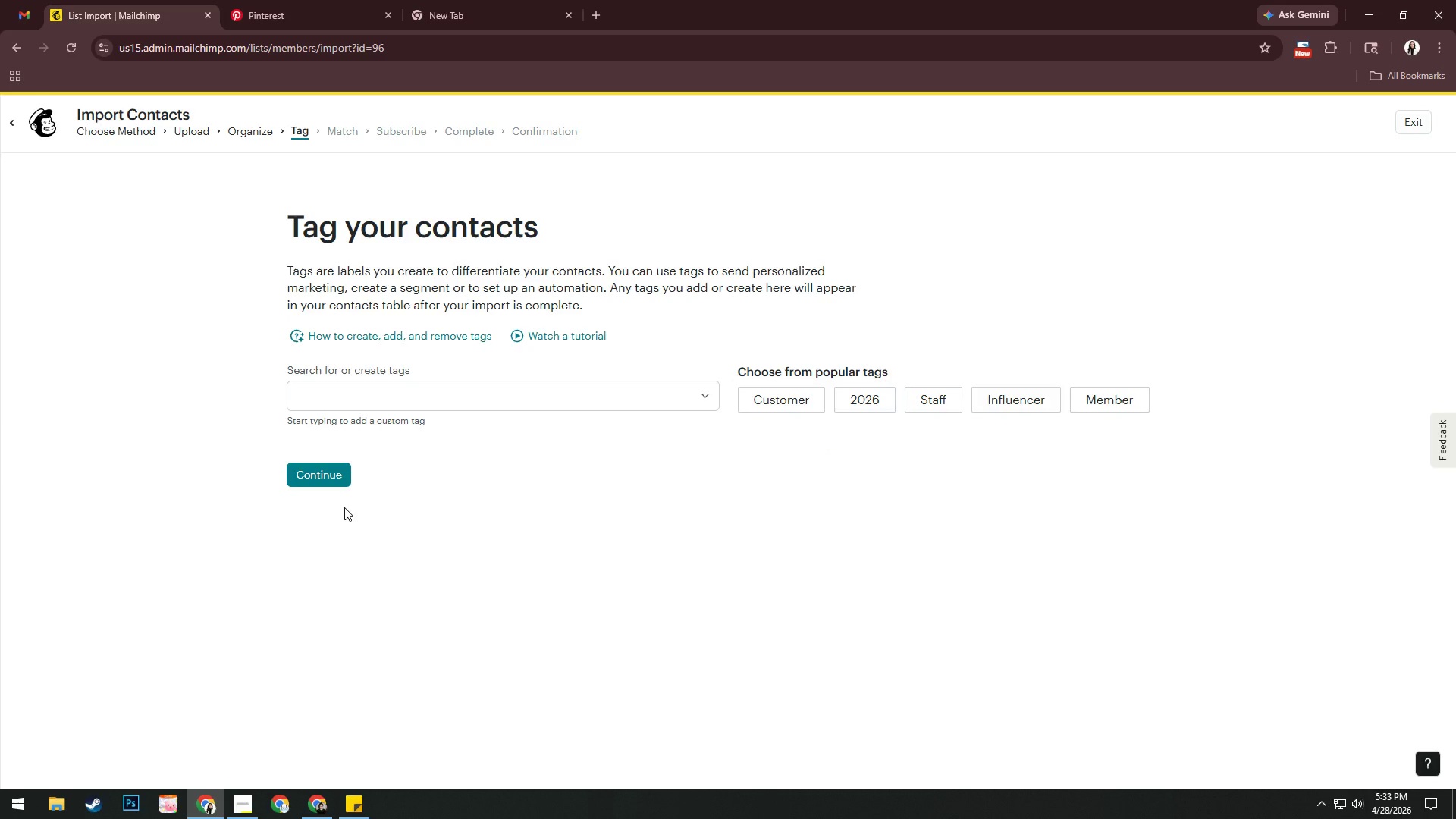 
left_click([364, 397])
 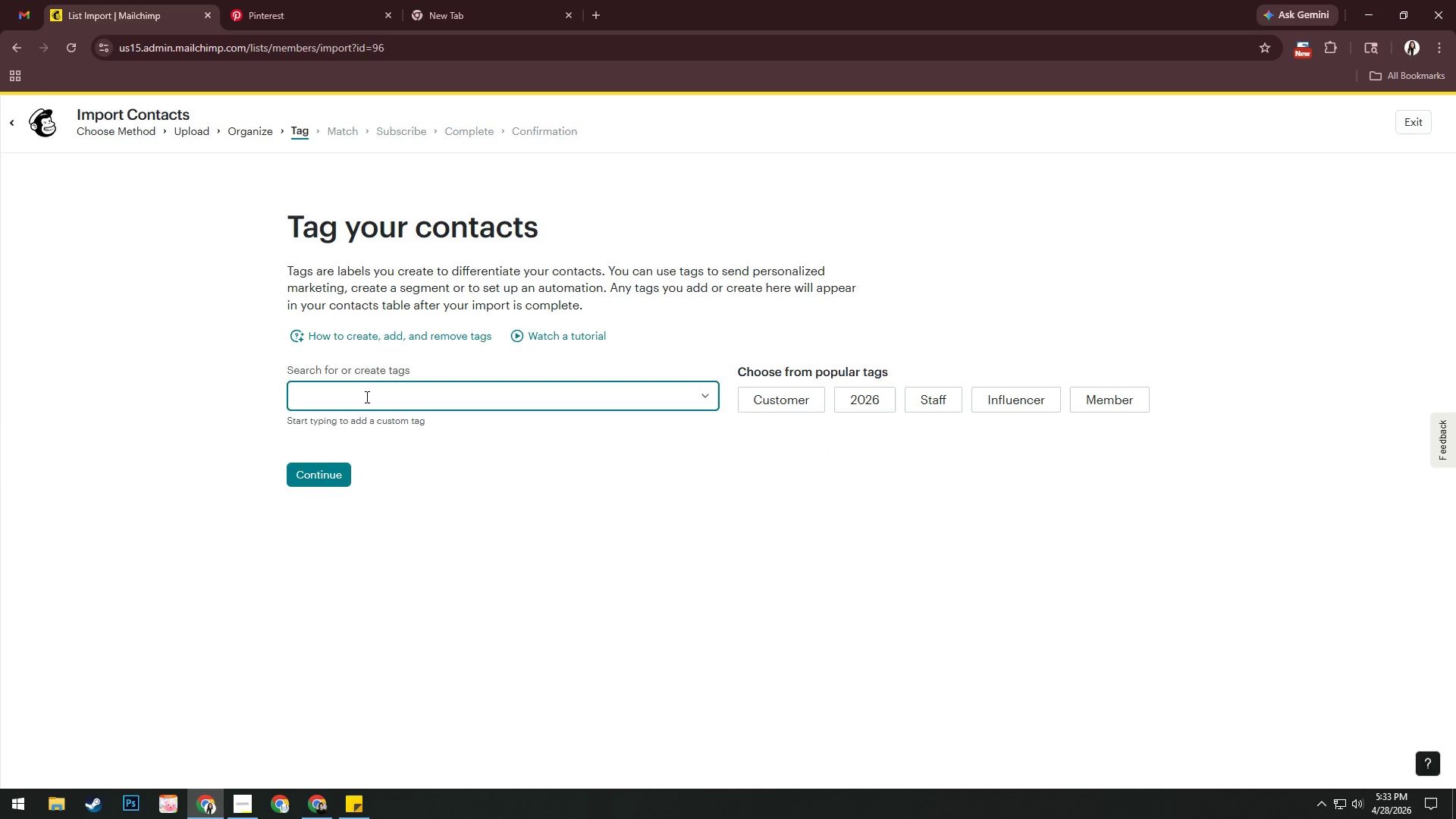 
type(chronic Pain)
 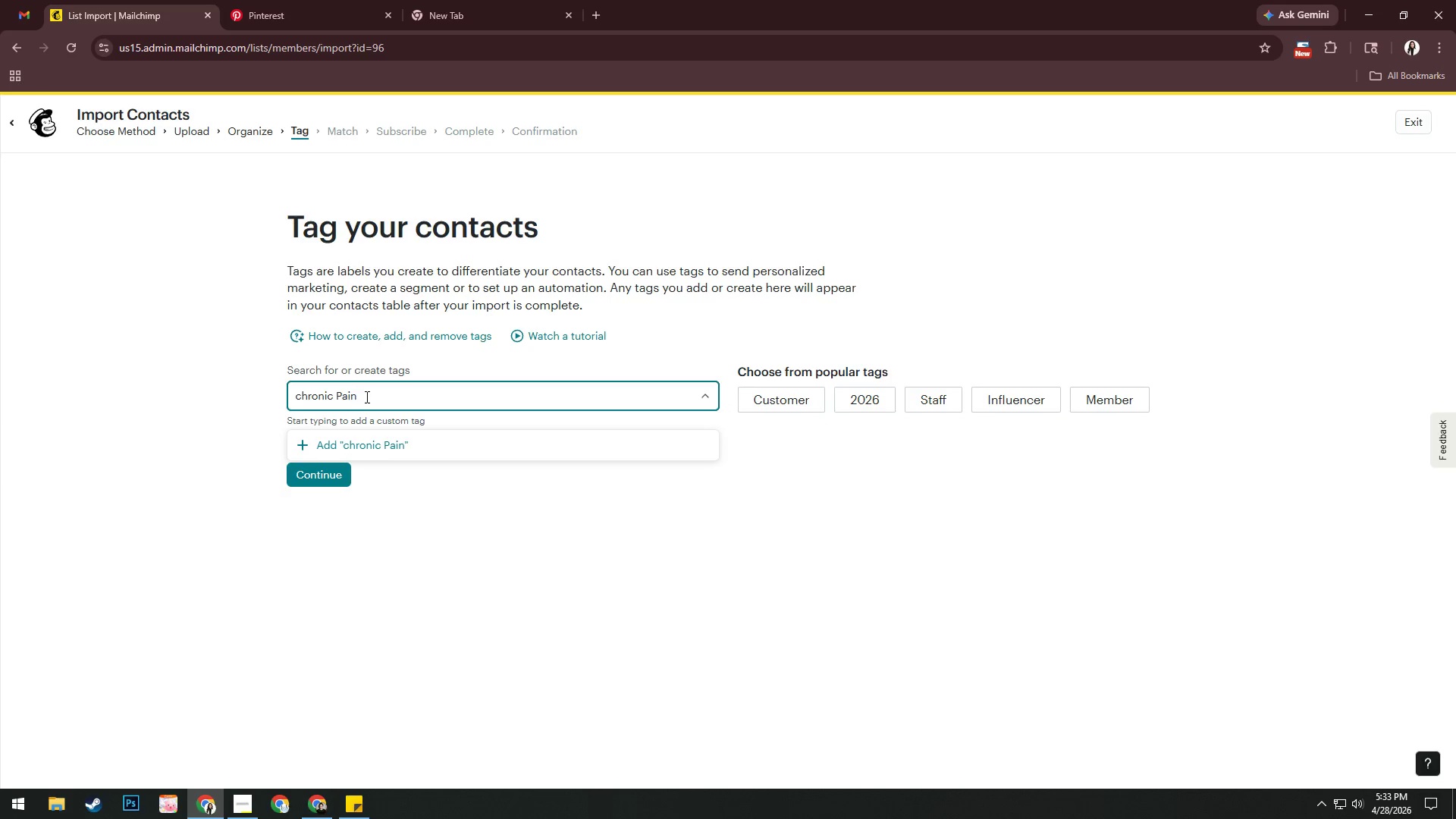 
key(Enter)
 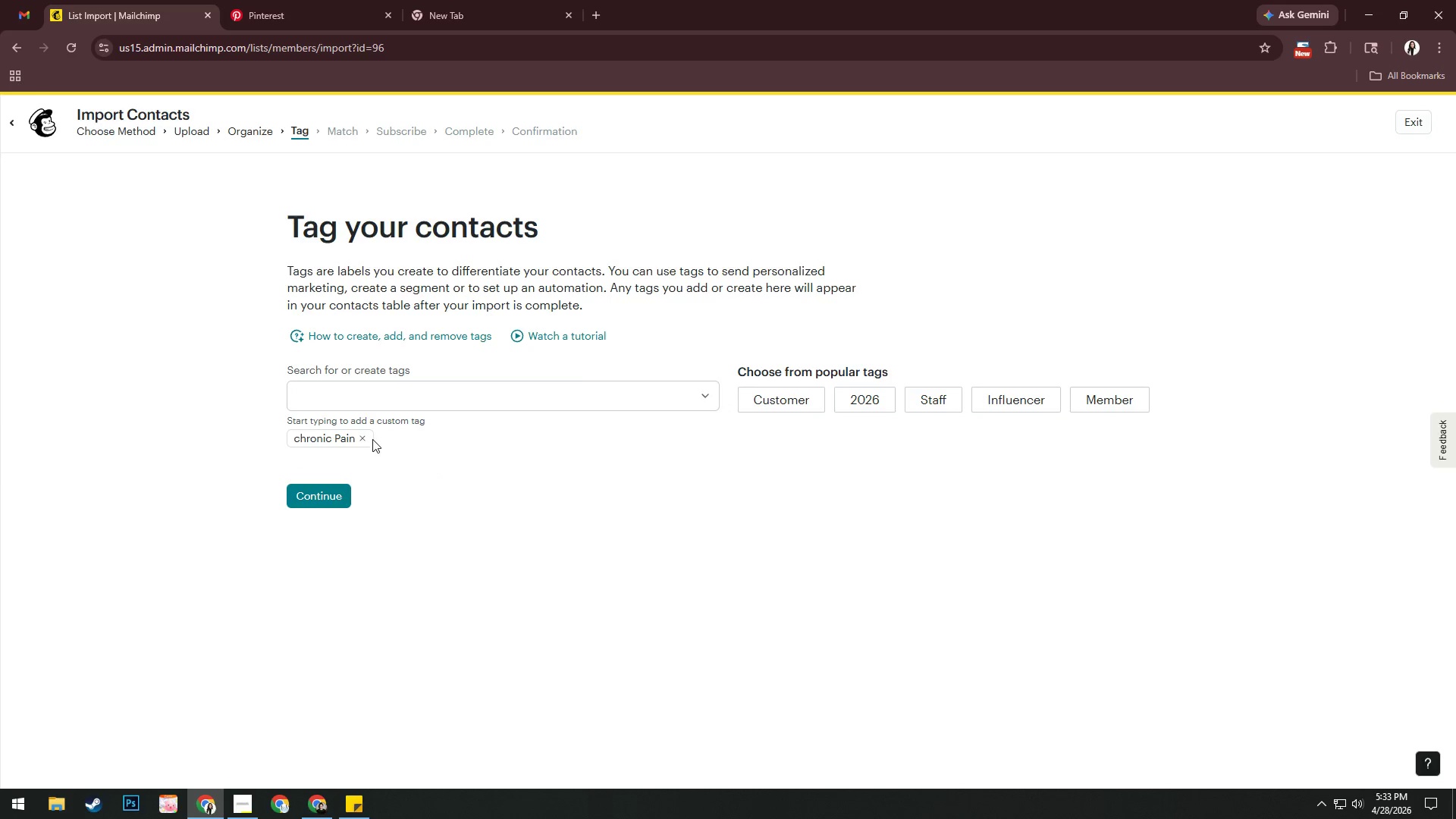 
double_click([361, 394])
 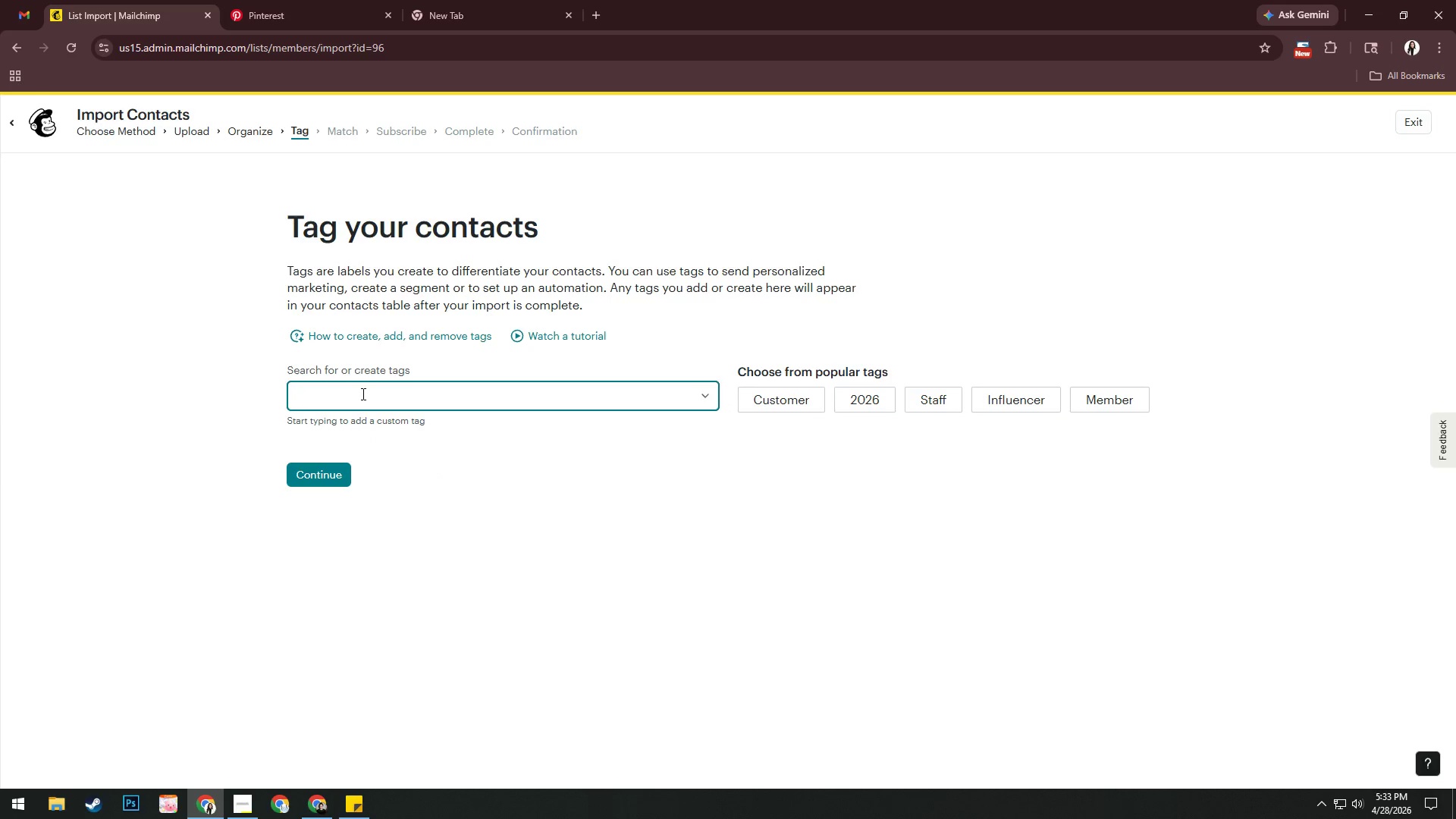 
type(Chromi)
key(Backspace)
key(Backspace)
type(nic Pain)
 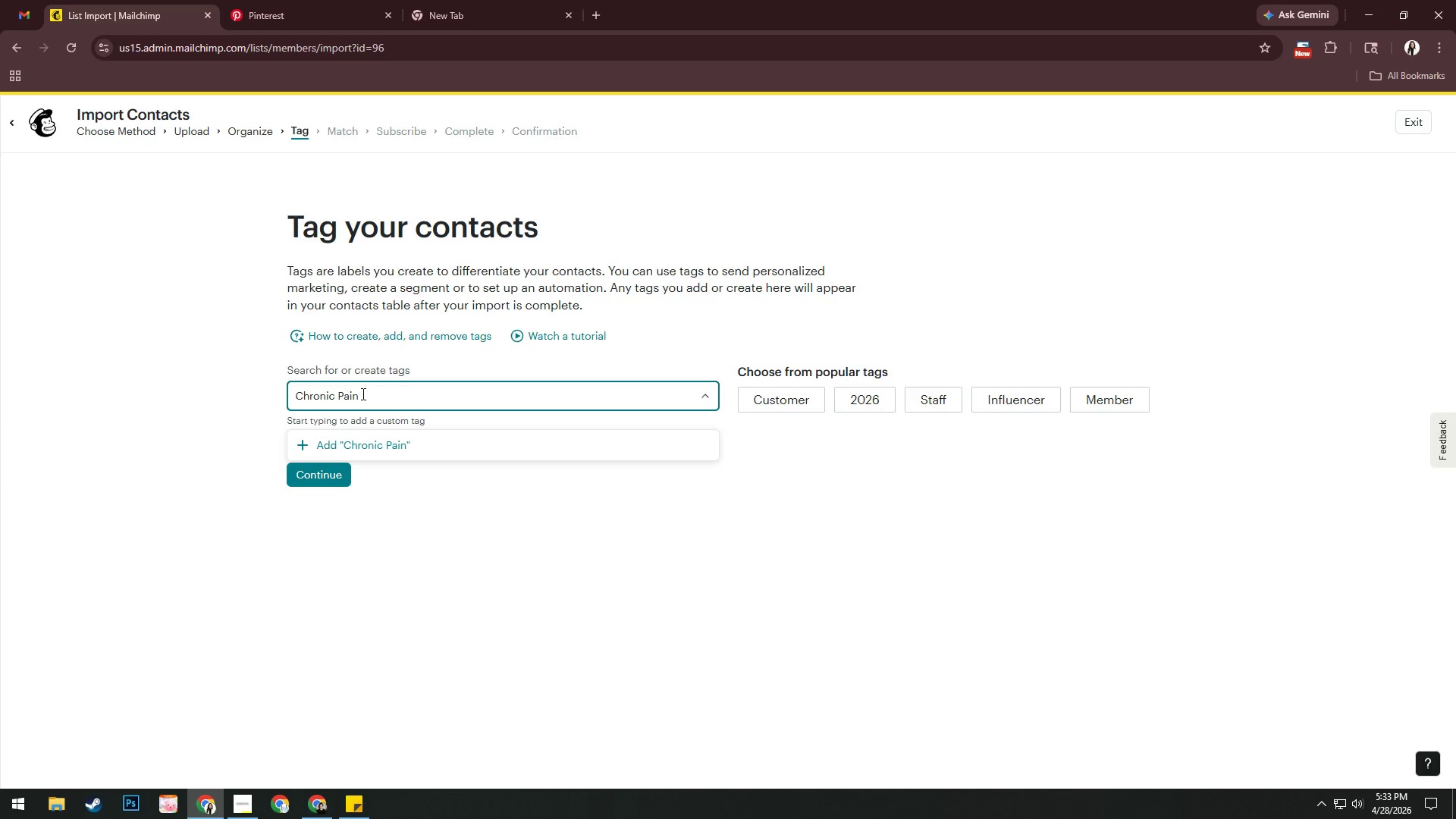 
key(Enter)
 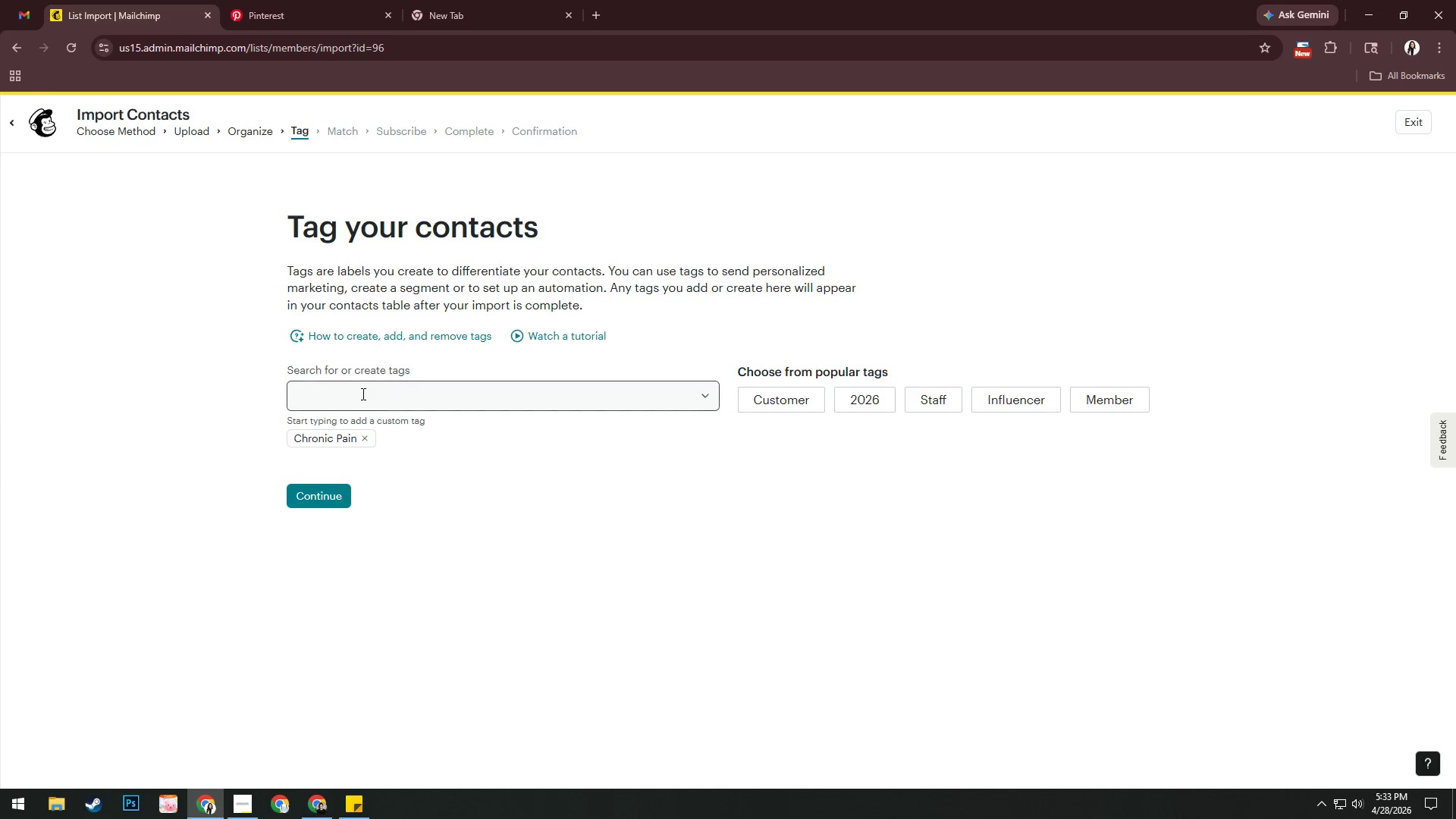 
type(Stre)
 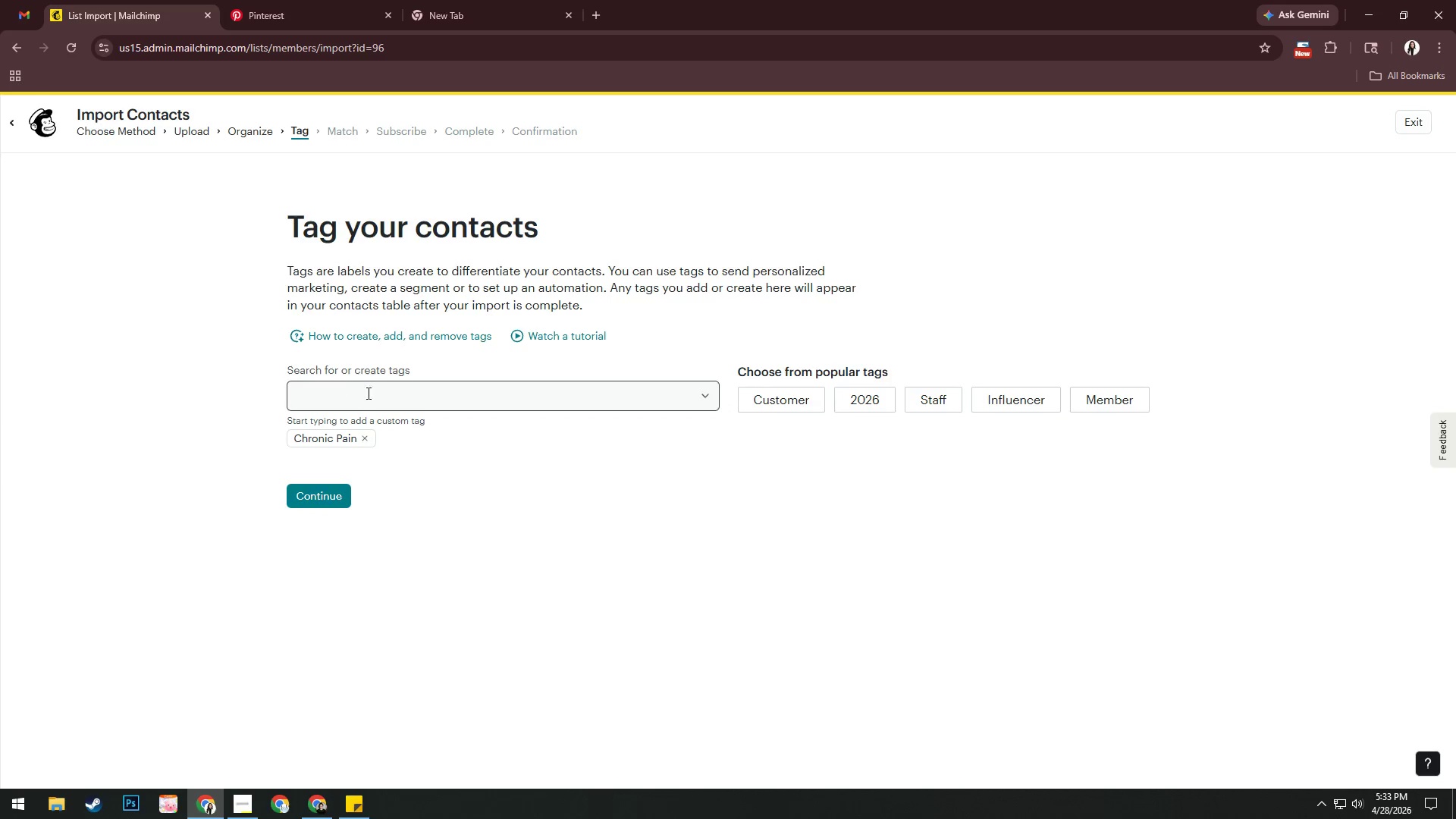 
left_click([371, 391])
 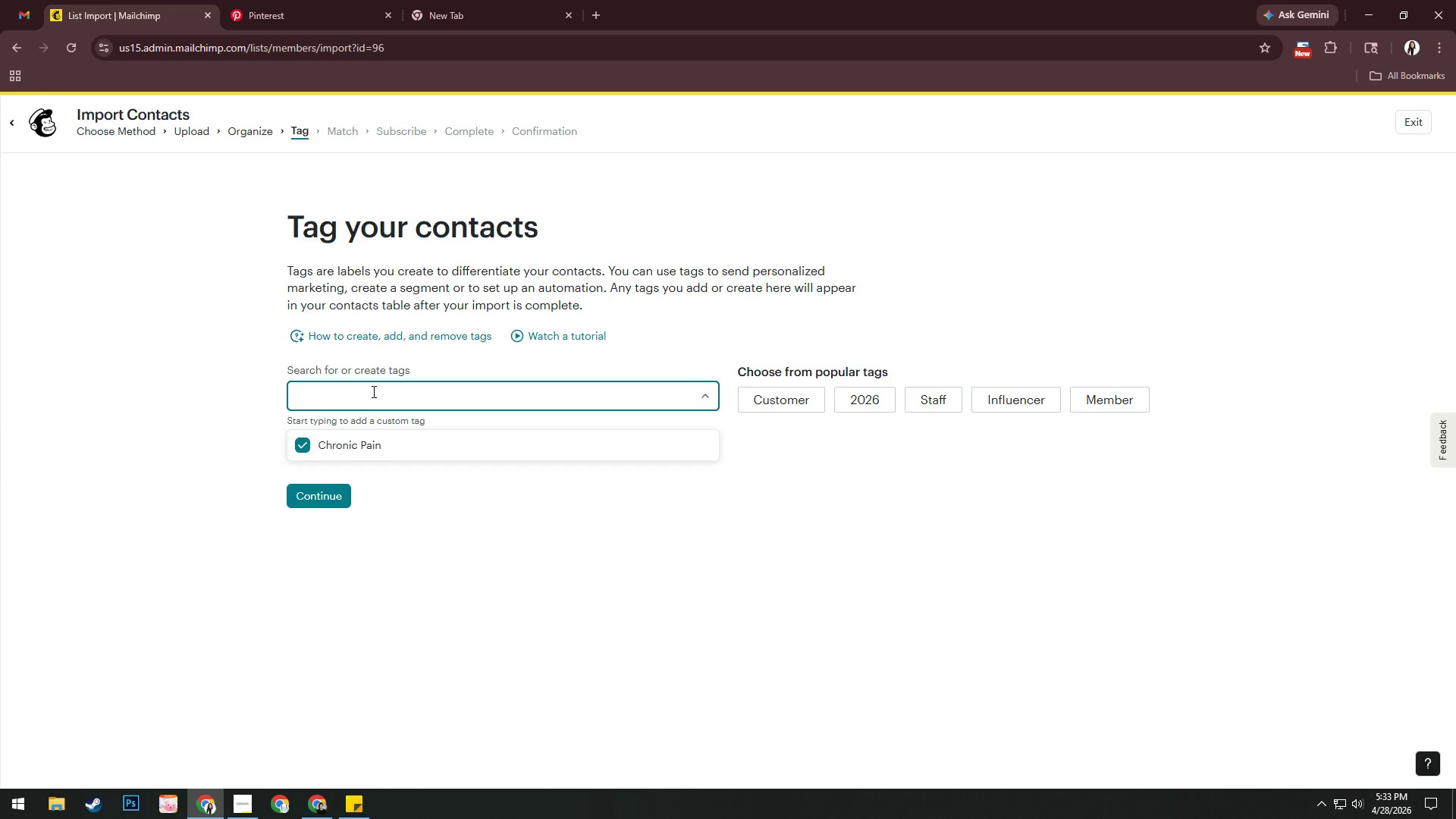 
scroll: coordinate [371, 391], scroll_direction: up, amount: 1.0
 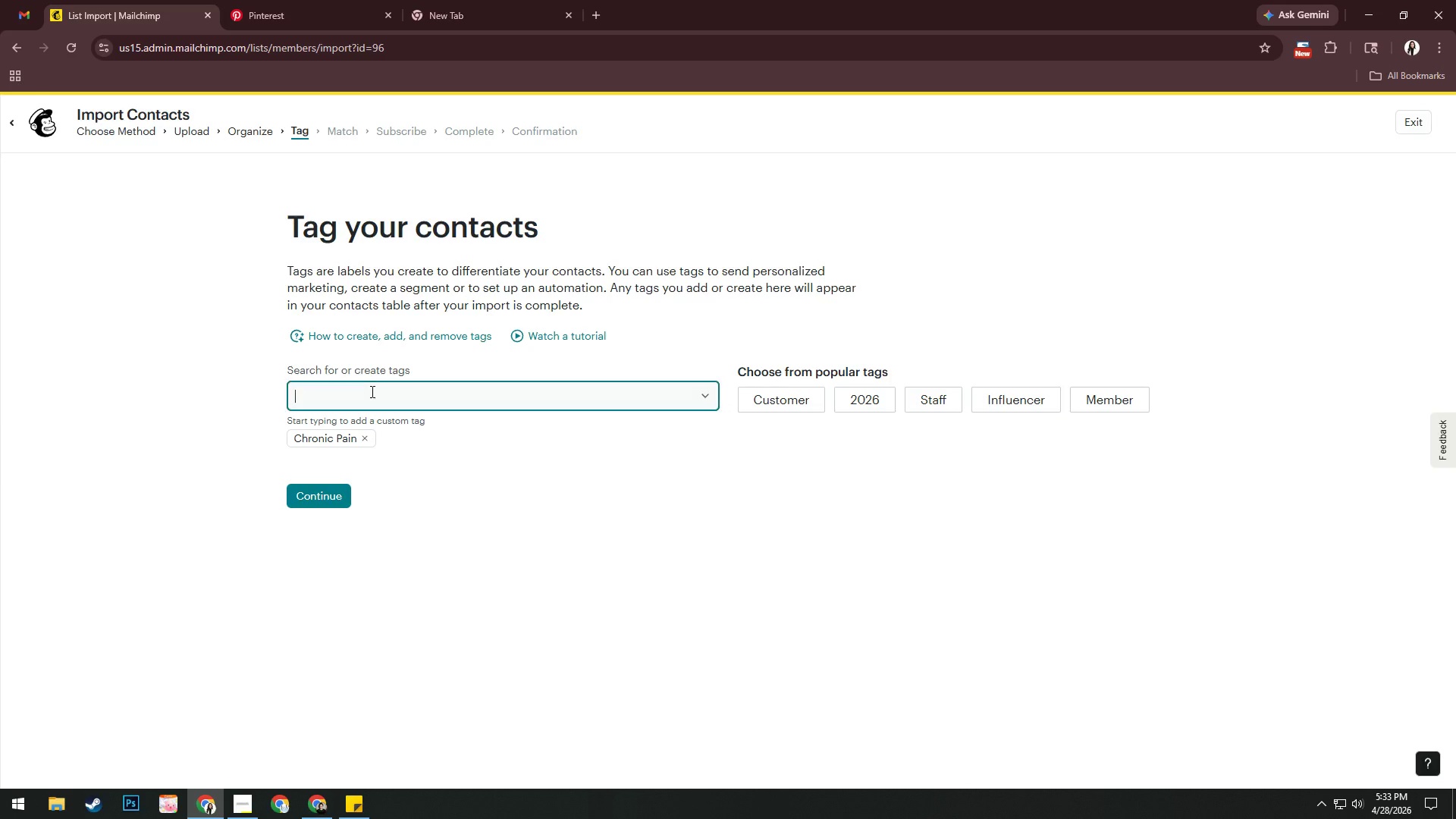 
type(Stress Managemety)
key(Backspace)
key(Backspace)
type(nt)
 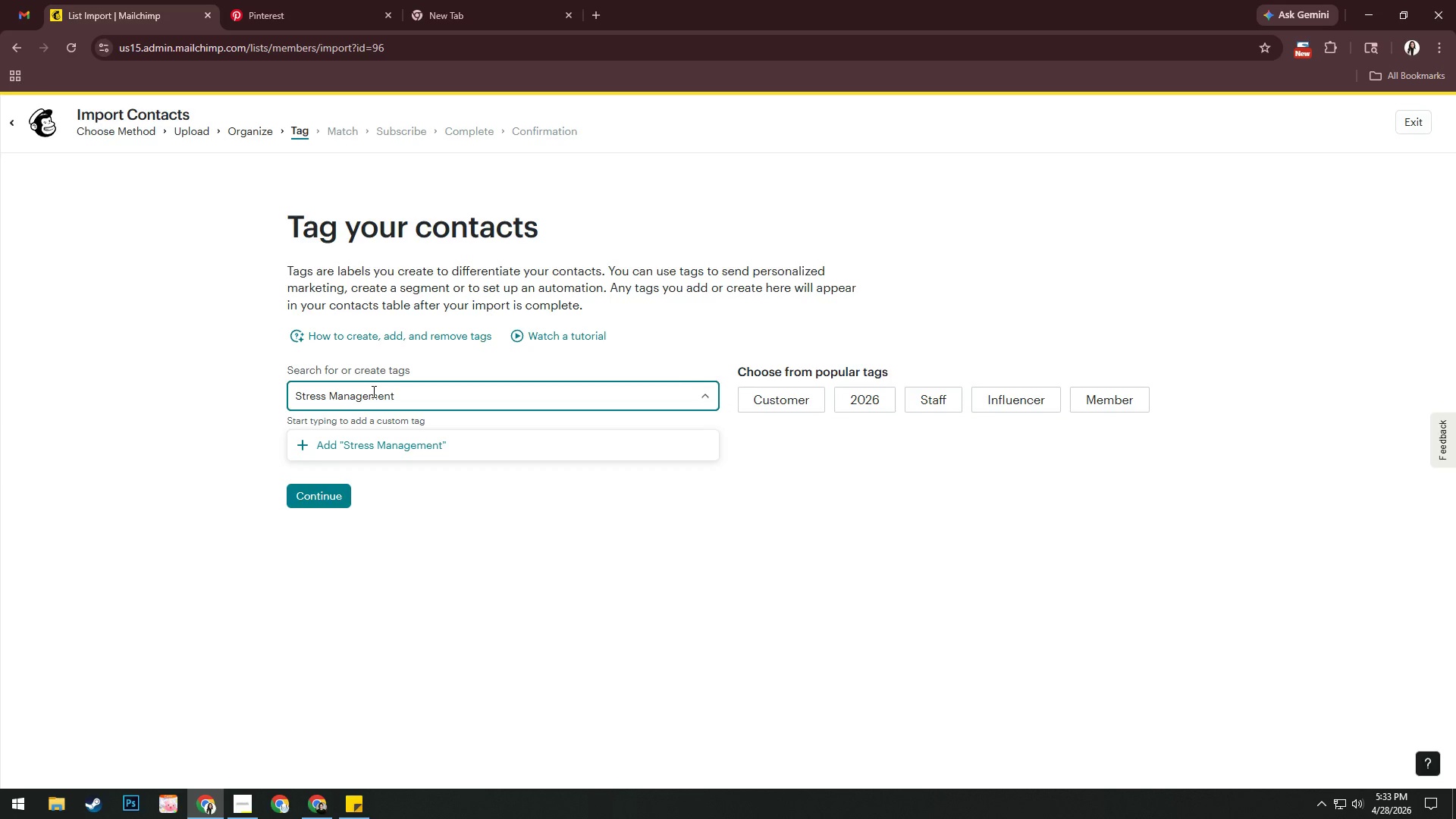 
key(Enter)
 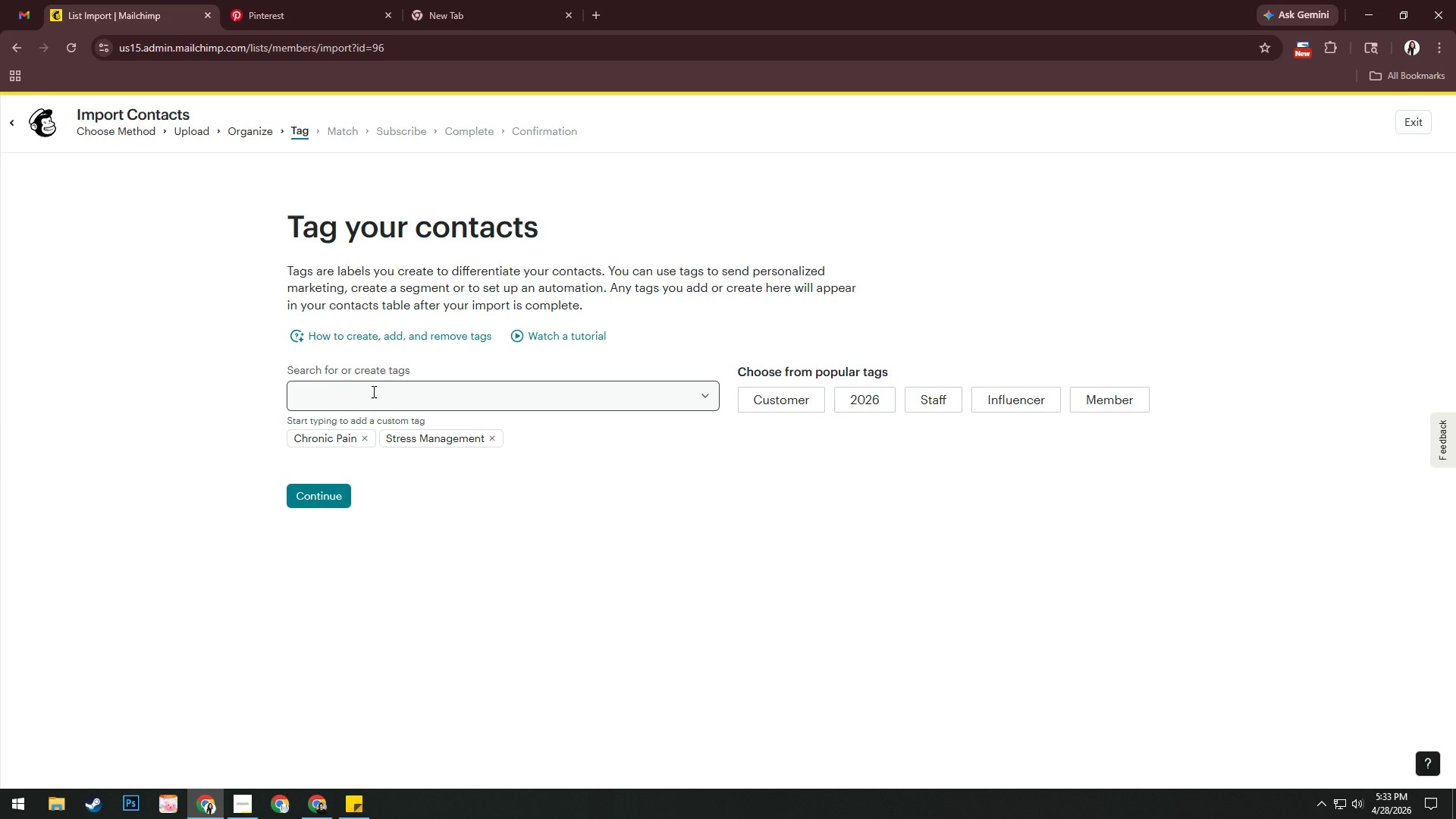 
left_click([372, 391])
 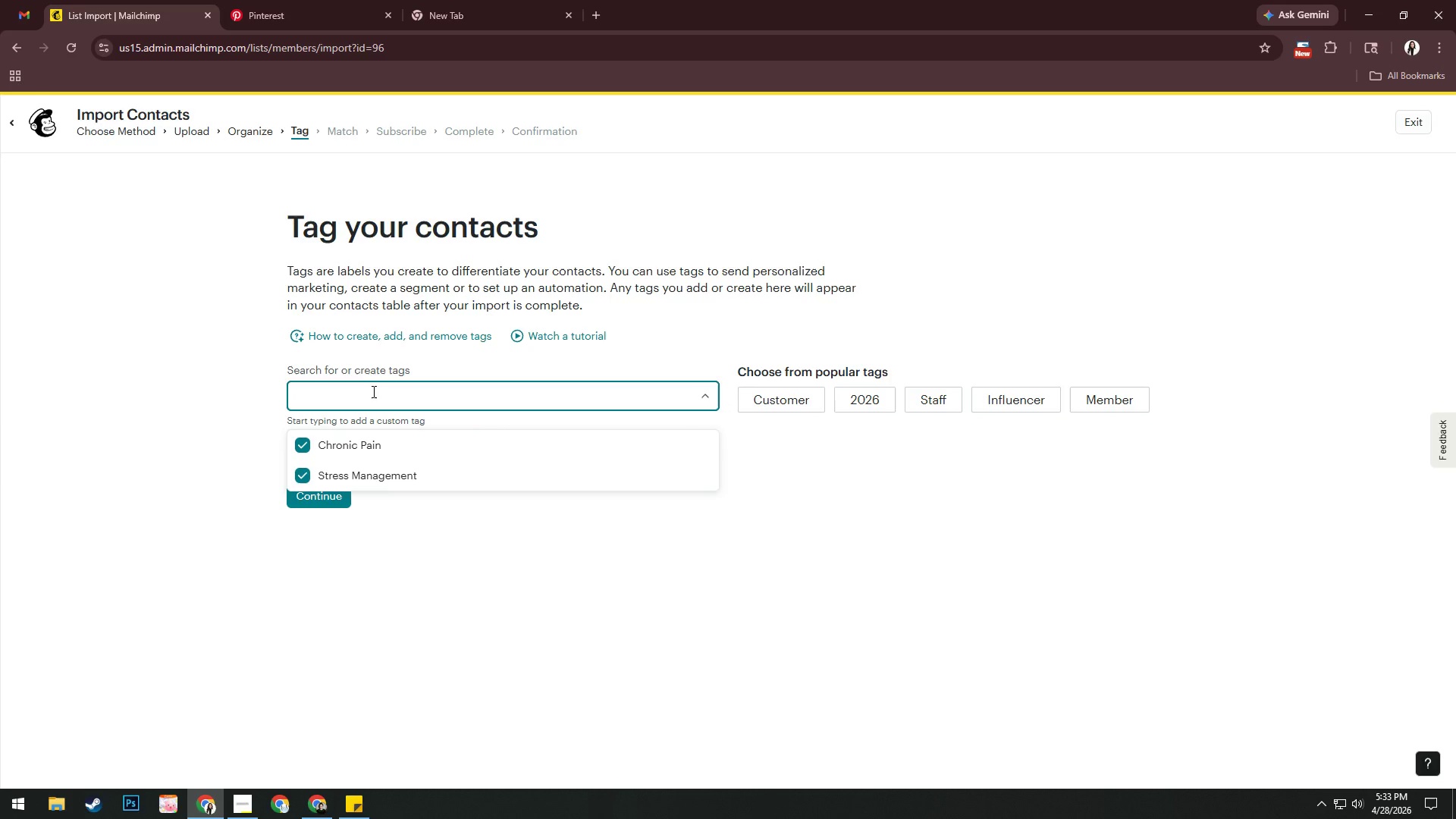 
scroll: coordinate [372, 391], scroll_direction: up, amount: 1.0
 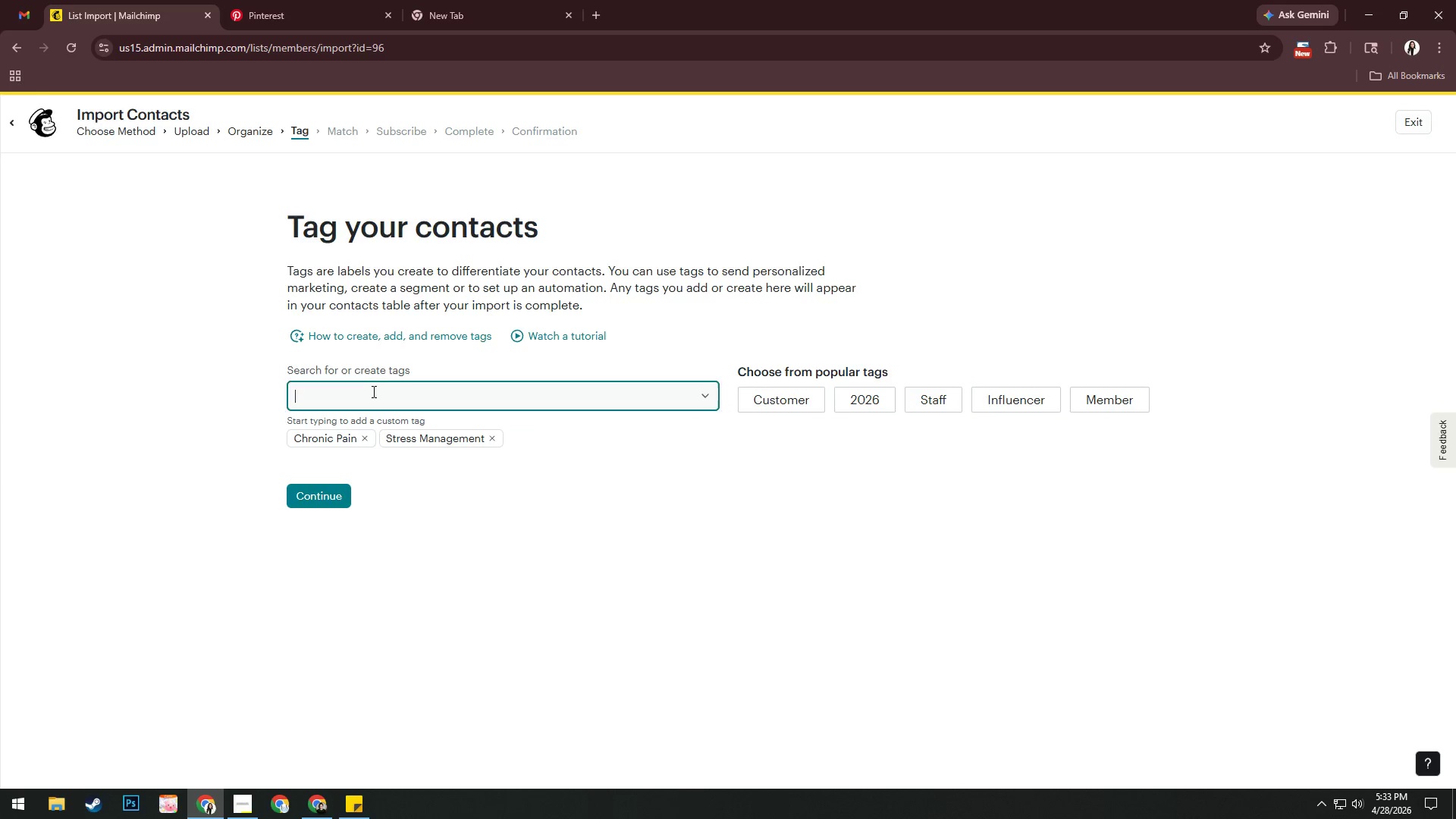 
type(Peak Performance)
 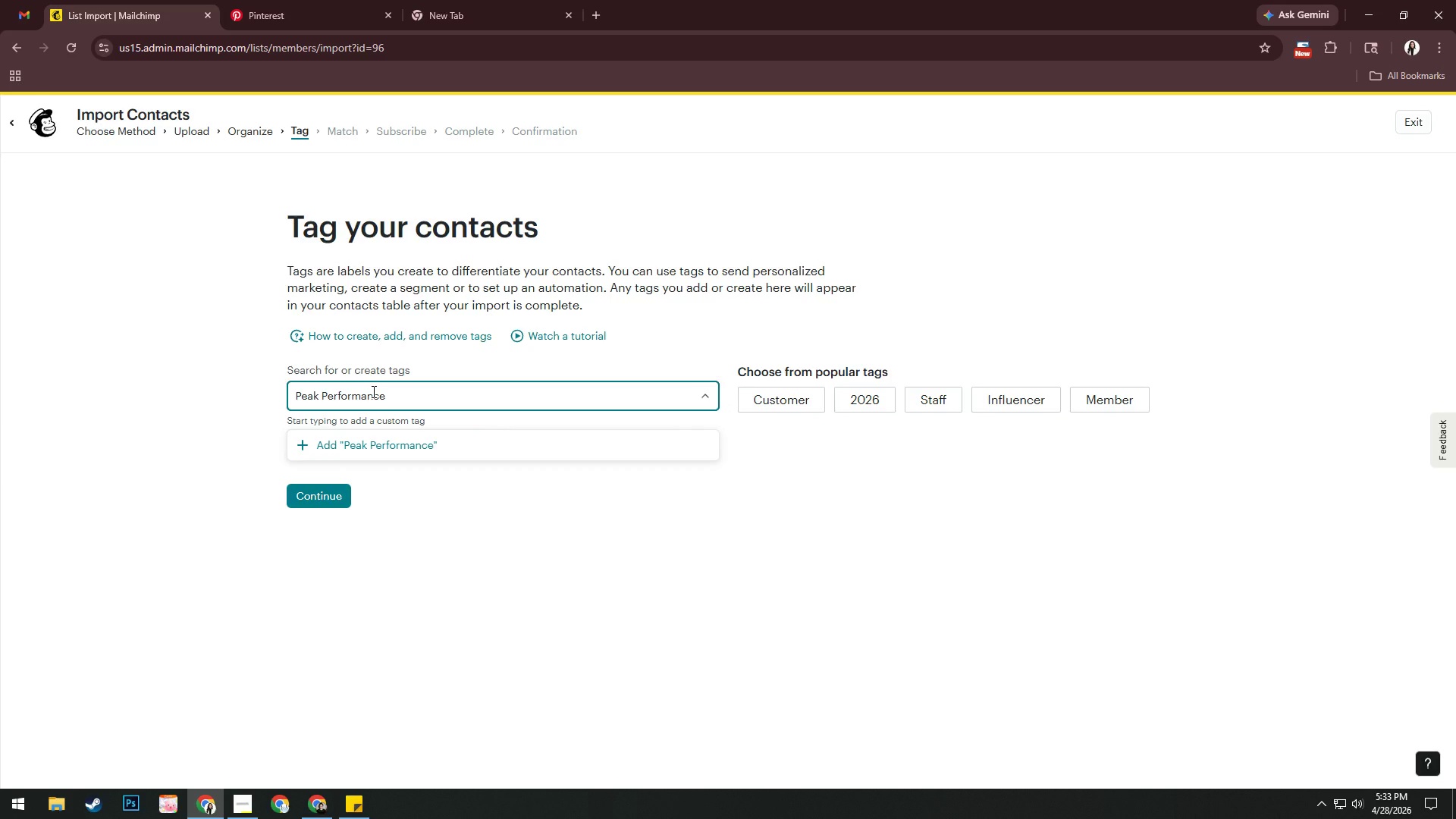 
key(Enter)
 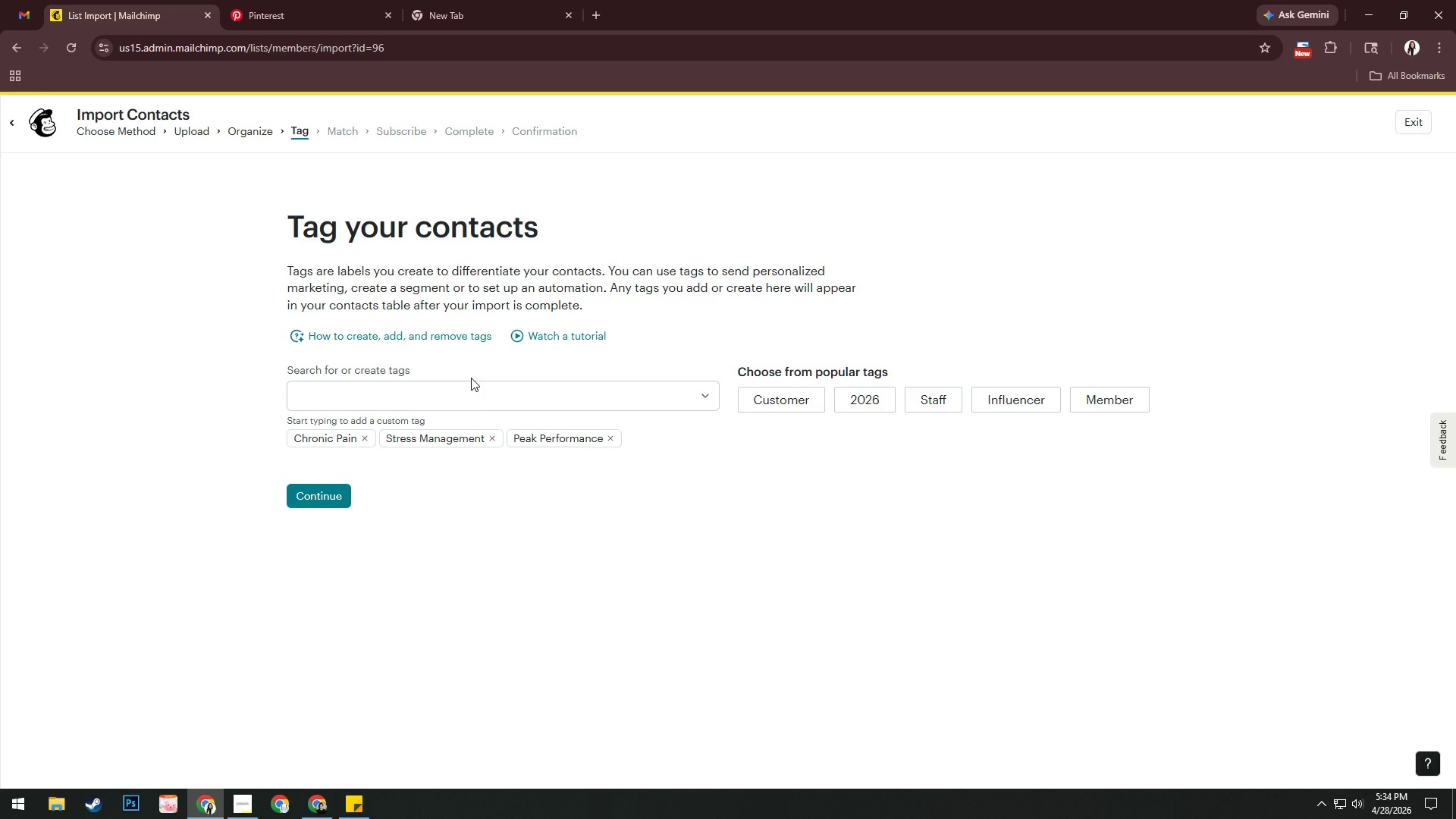 
wait(6.94)
 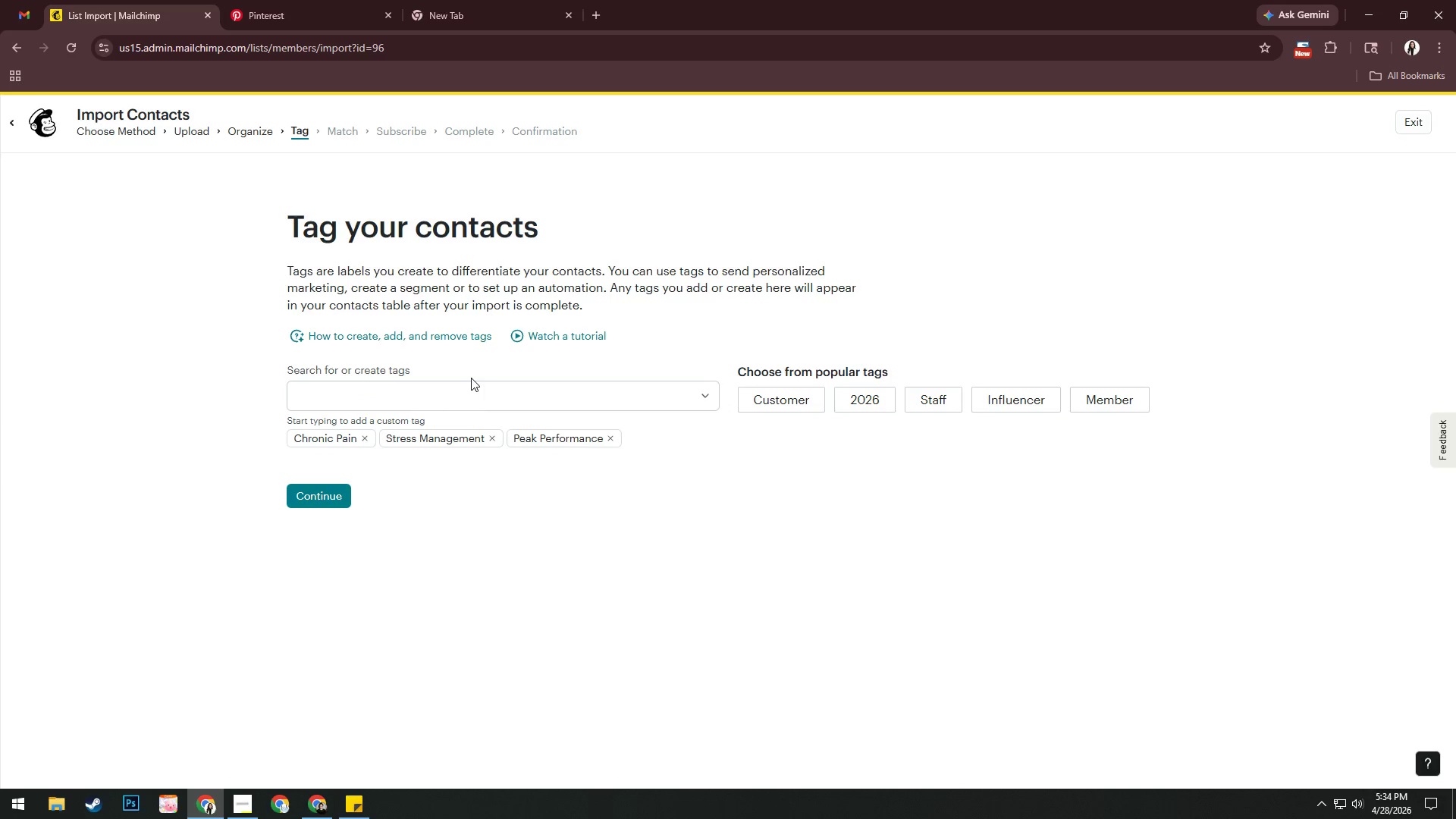 
left_click([469, 391])
 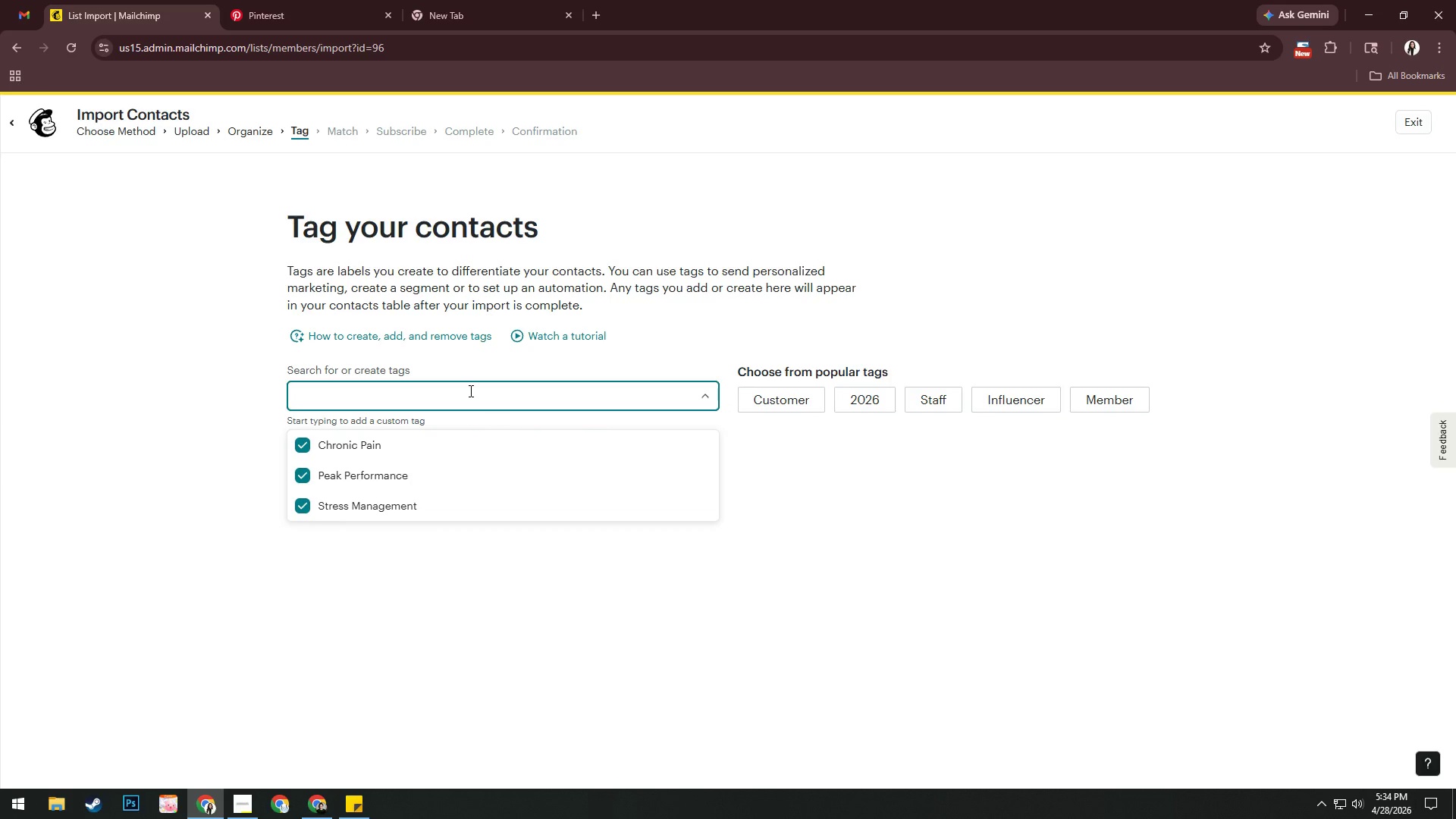 
type(Helath)
key(Backspace)
key(Backspace)
key(Backspace)
type(a)
key(Backspace)
key(Backspace)
type(alth_cConcern)
 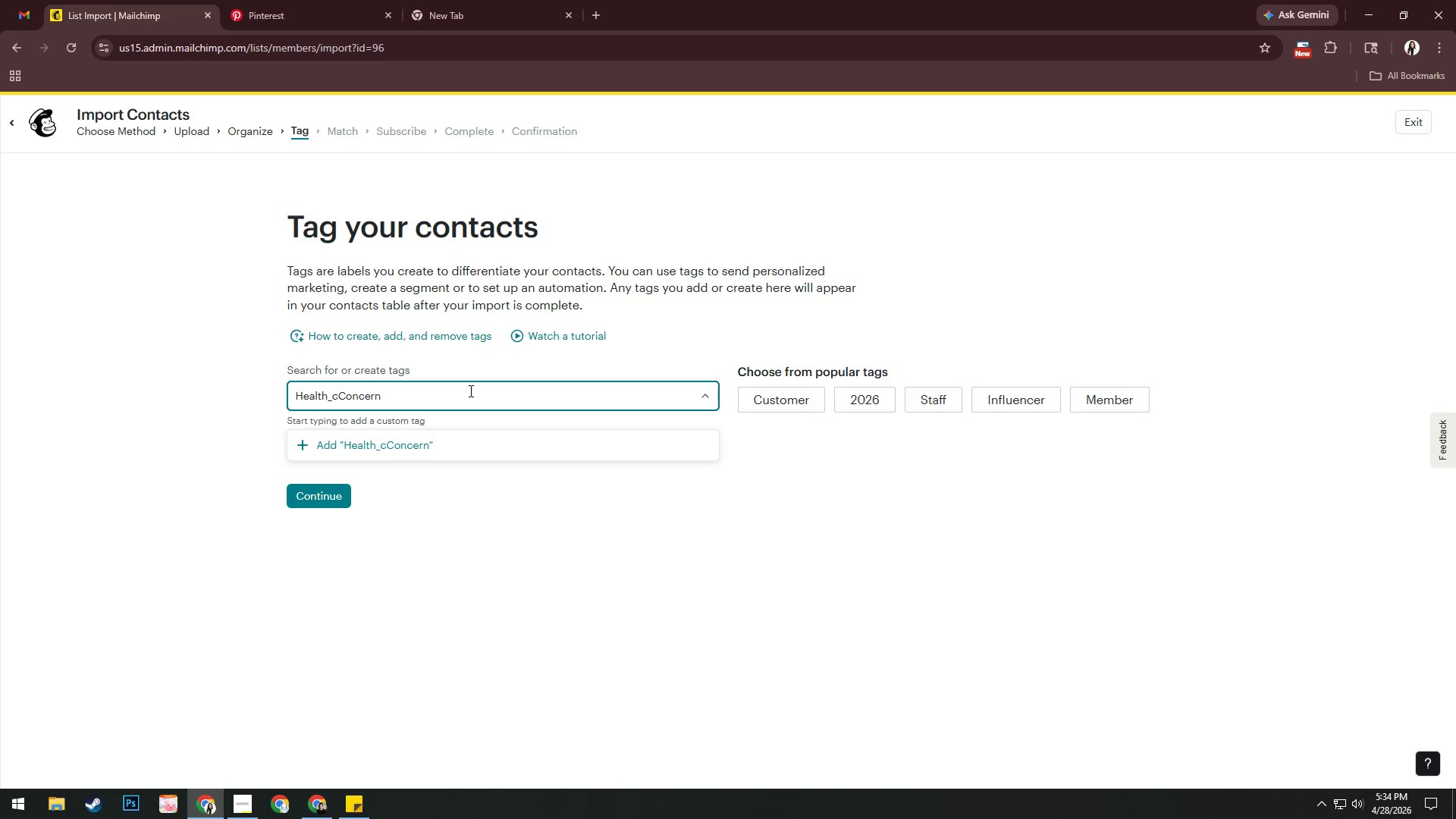 
key(ArrowLeft)
 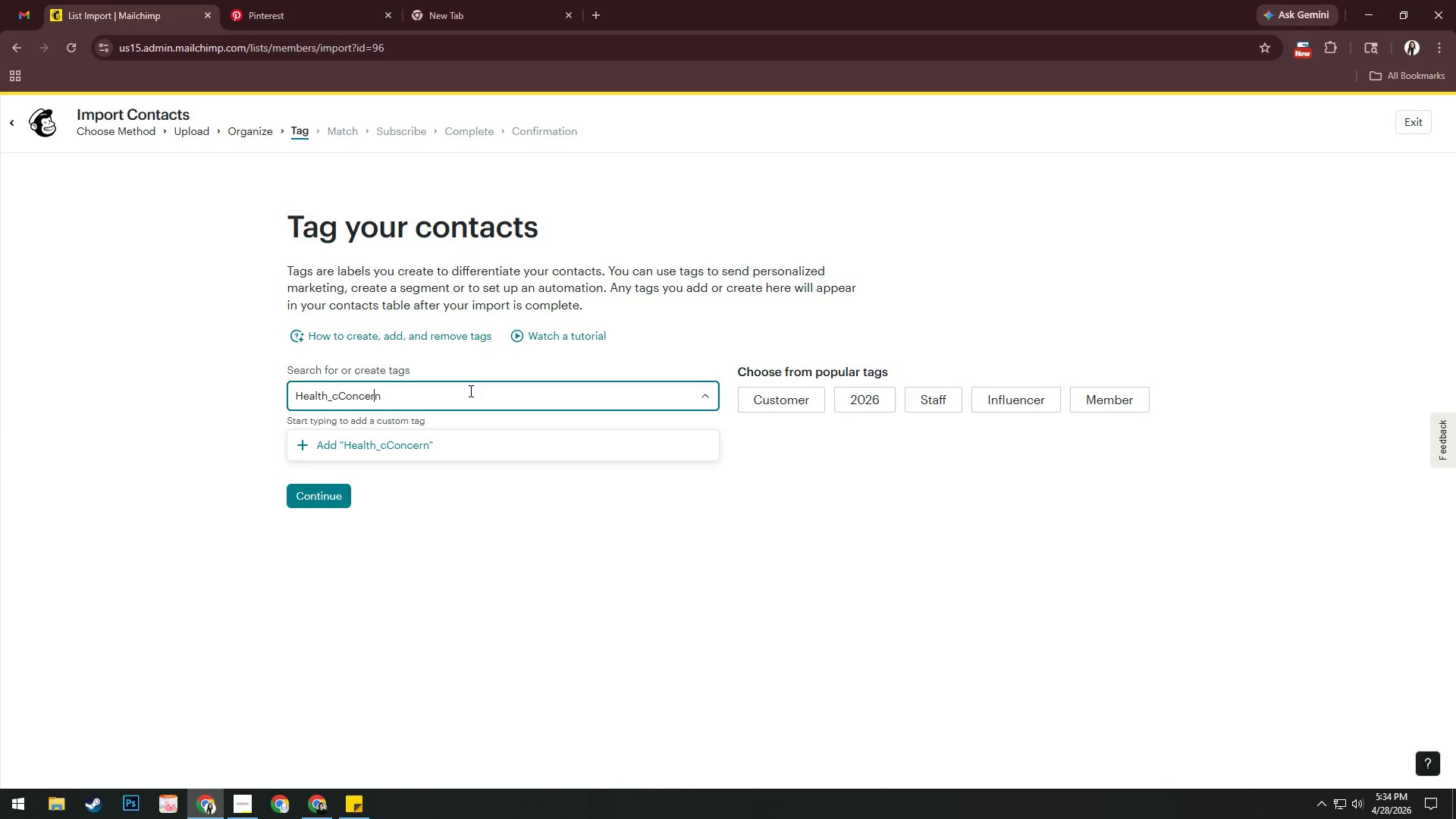 
key(ArrowLeft)
 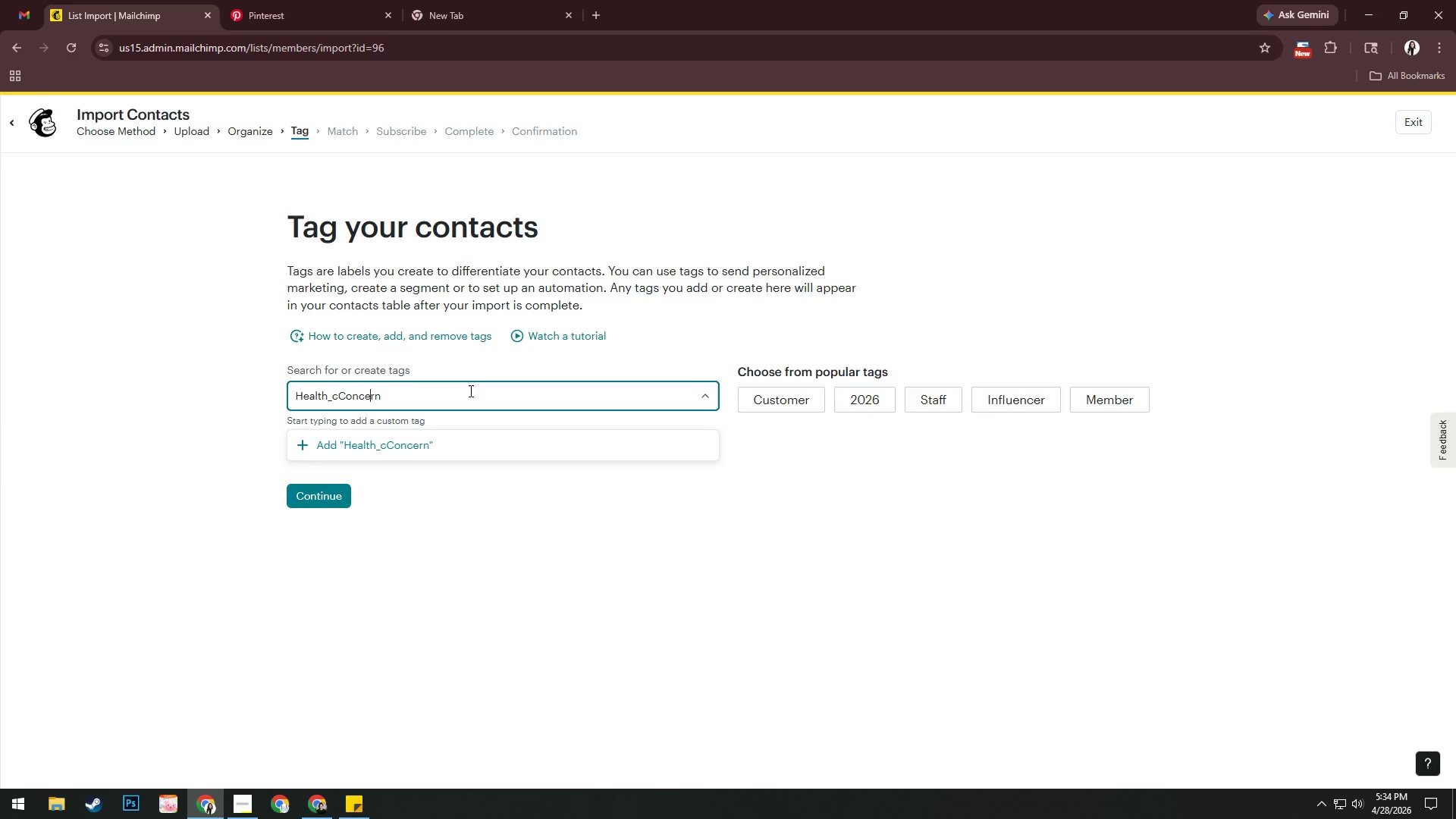 
key(ArrowLeft)
 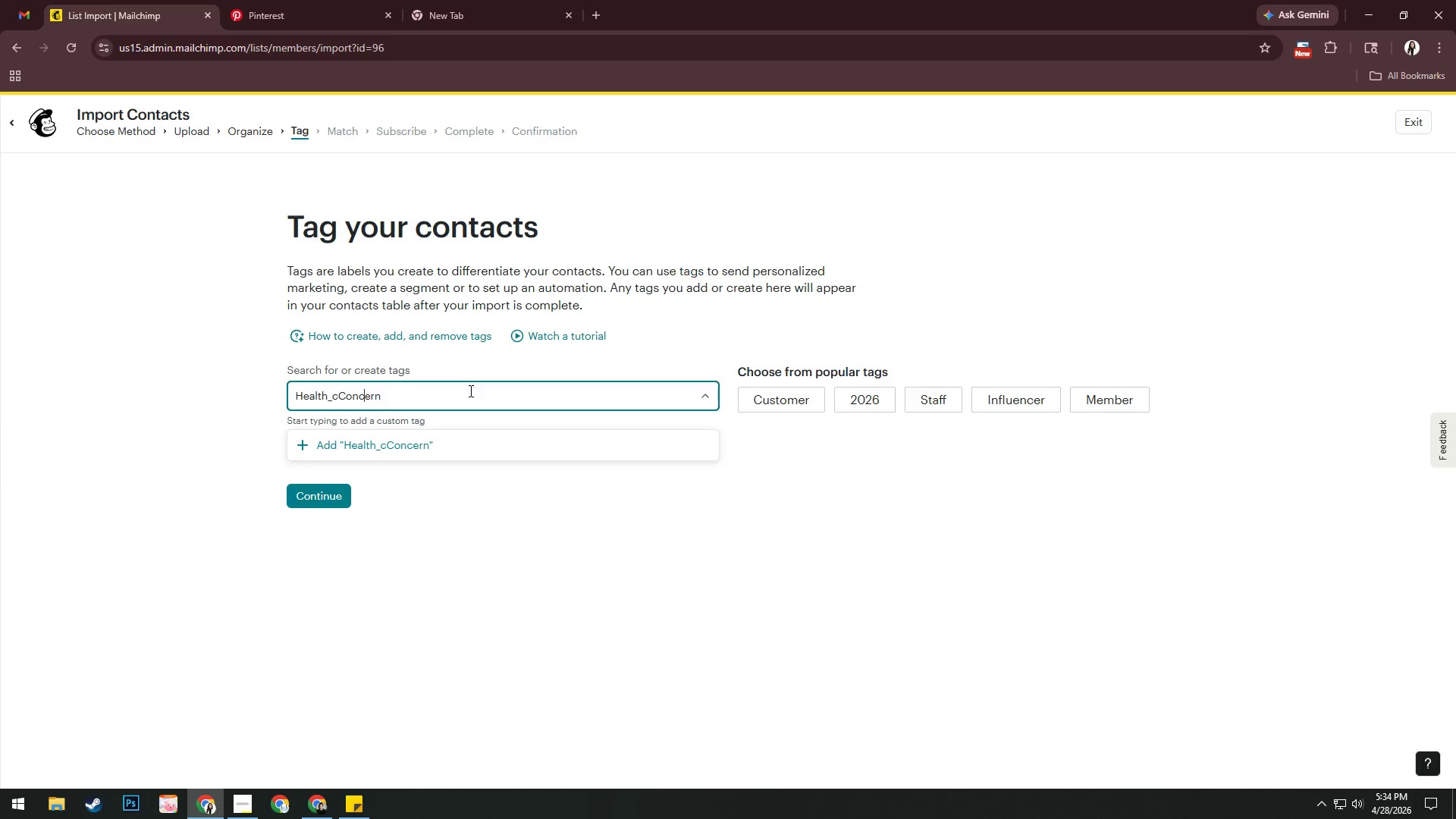 
key(ArrowLeft)
 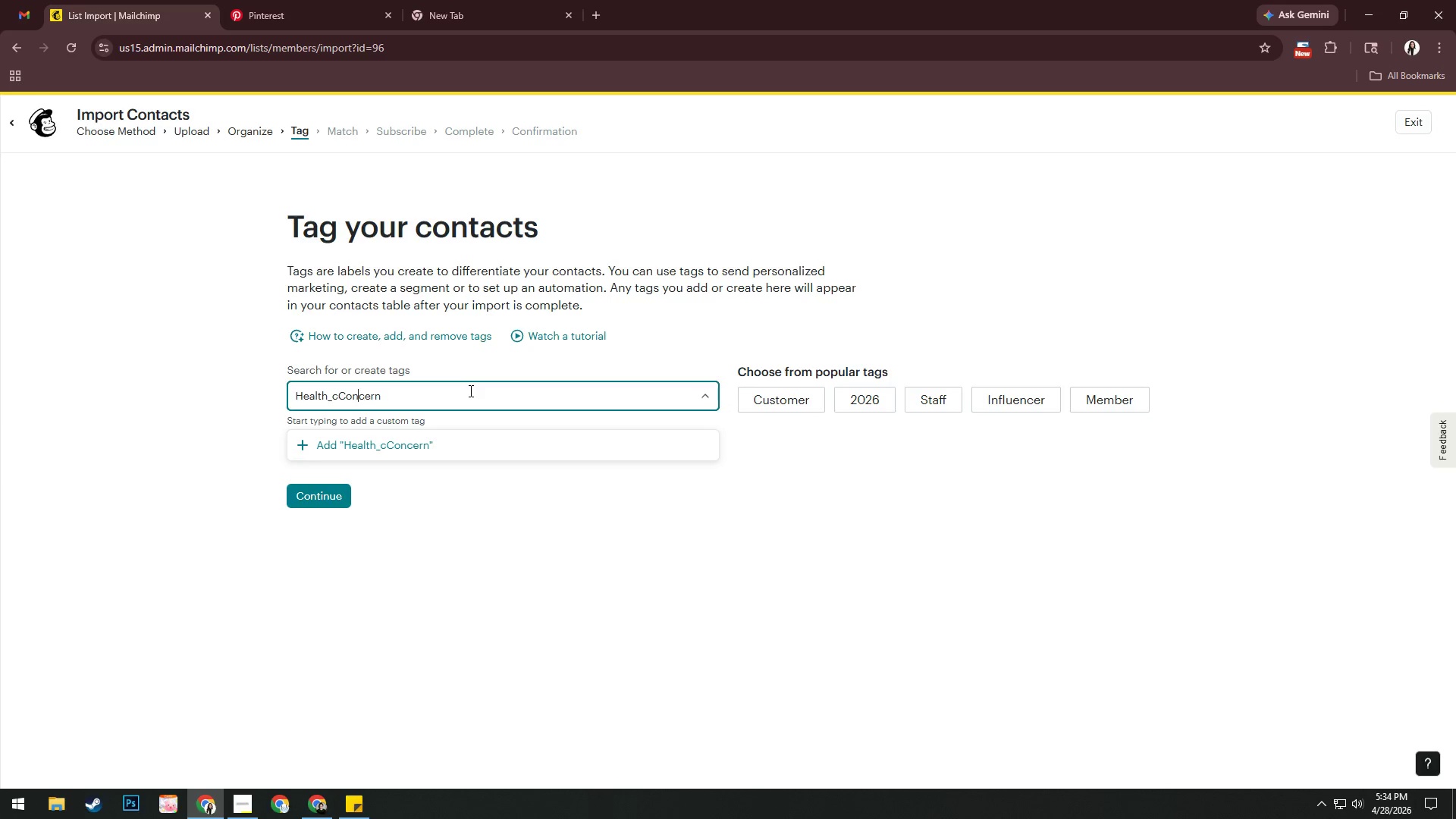 
key(ArrowLeft)
 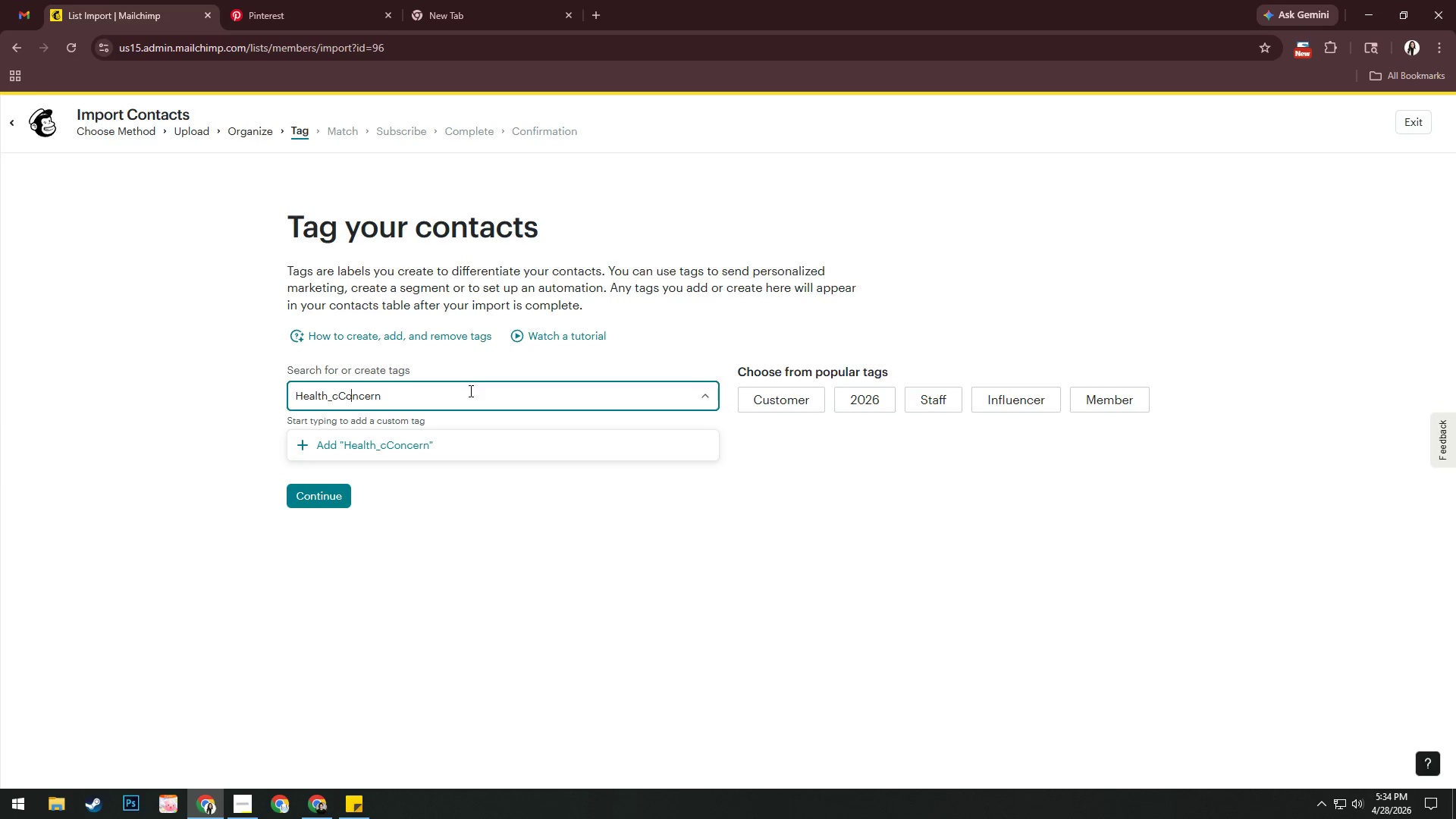 
key(ArrowLeft)
 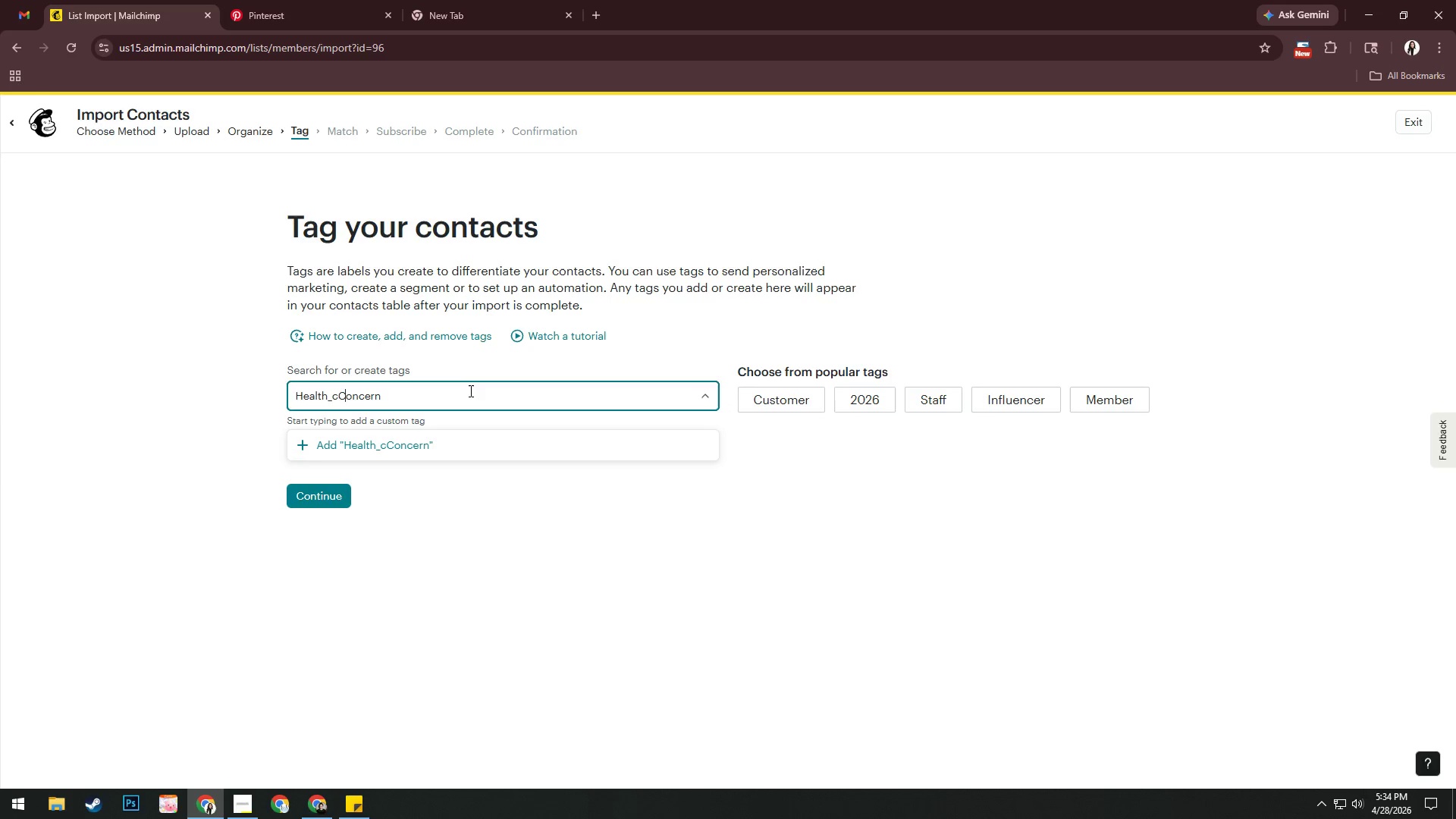 
key(ArrowLeft)
 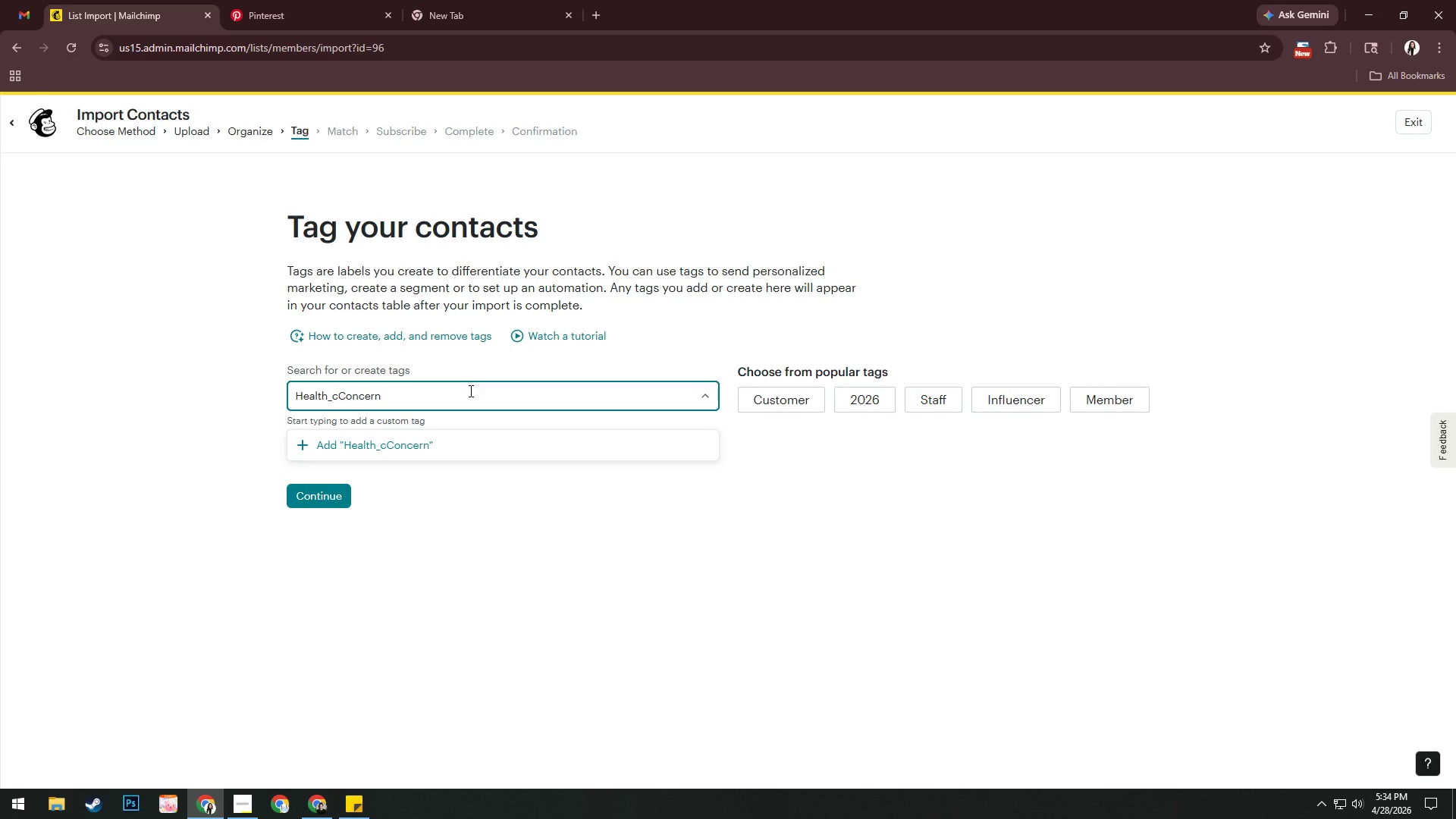 
key(Backspace)
 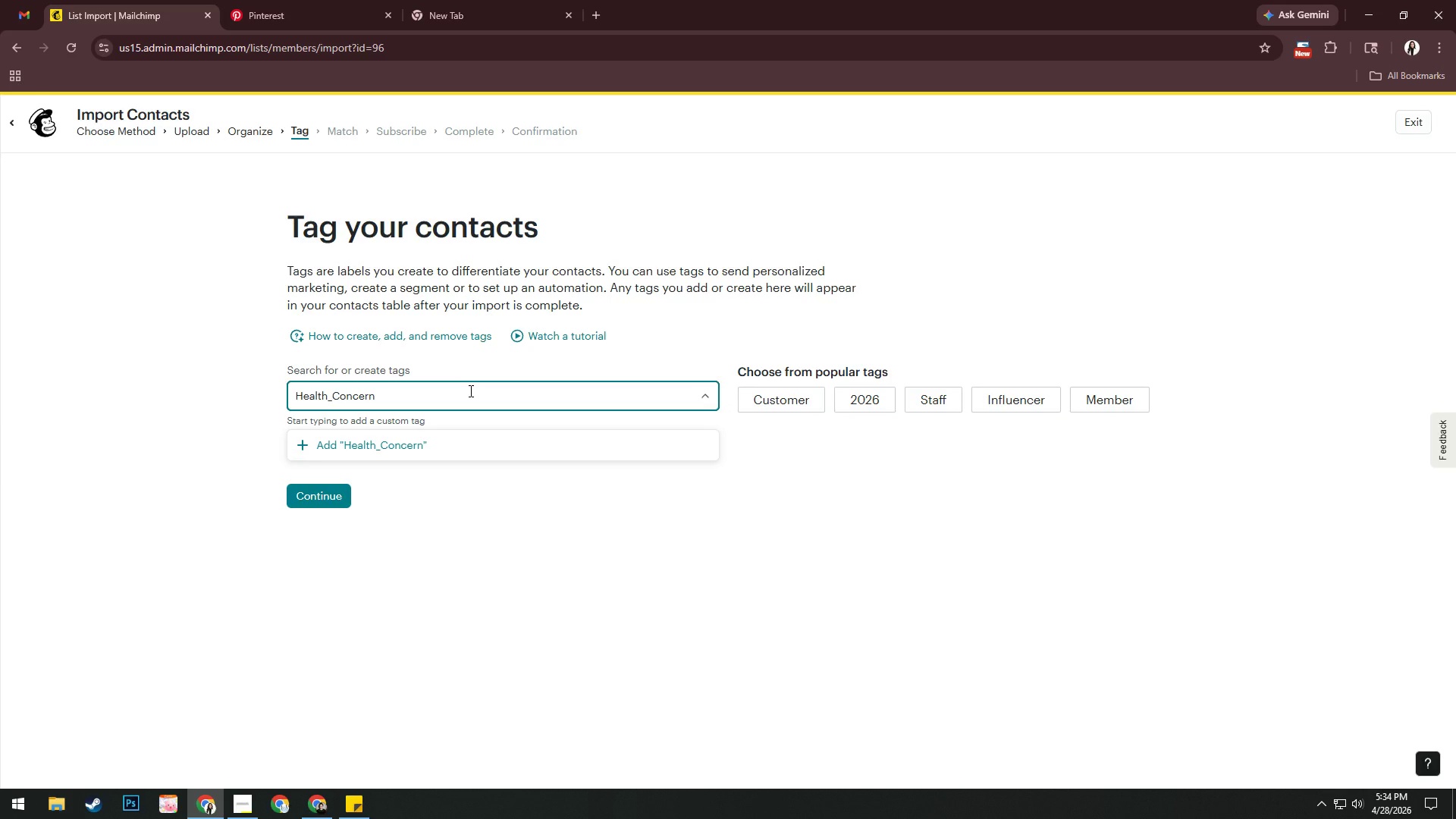 
key(Enter)
 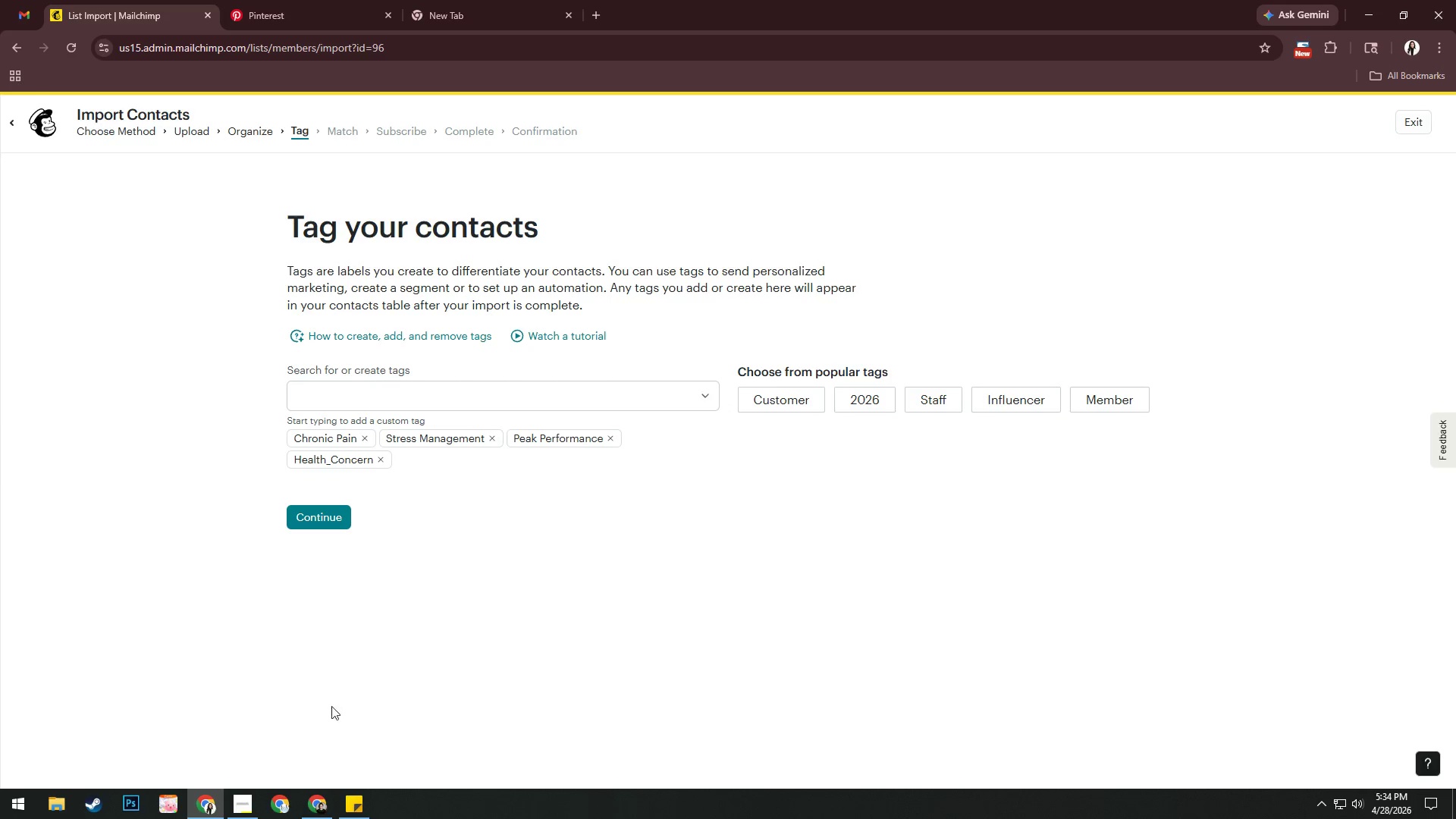 
left_click_drag(start_coordinate=[245, 802], to_coordinate=[249, 799])